 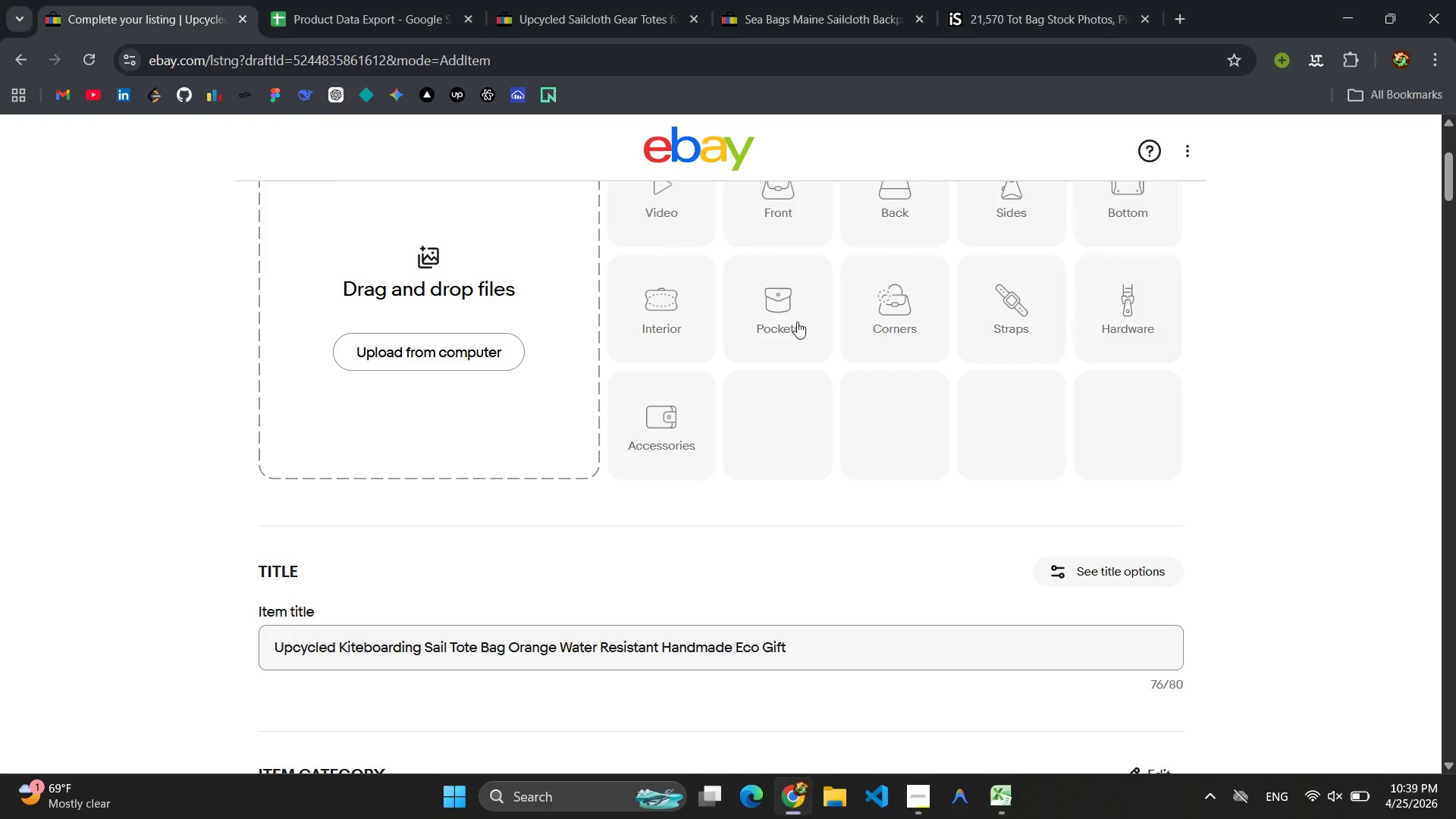 
left_click([1017, 11])
 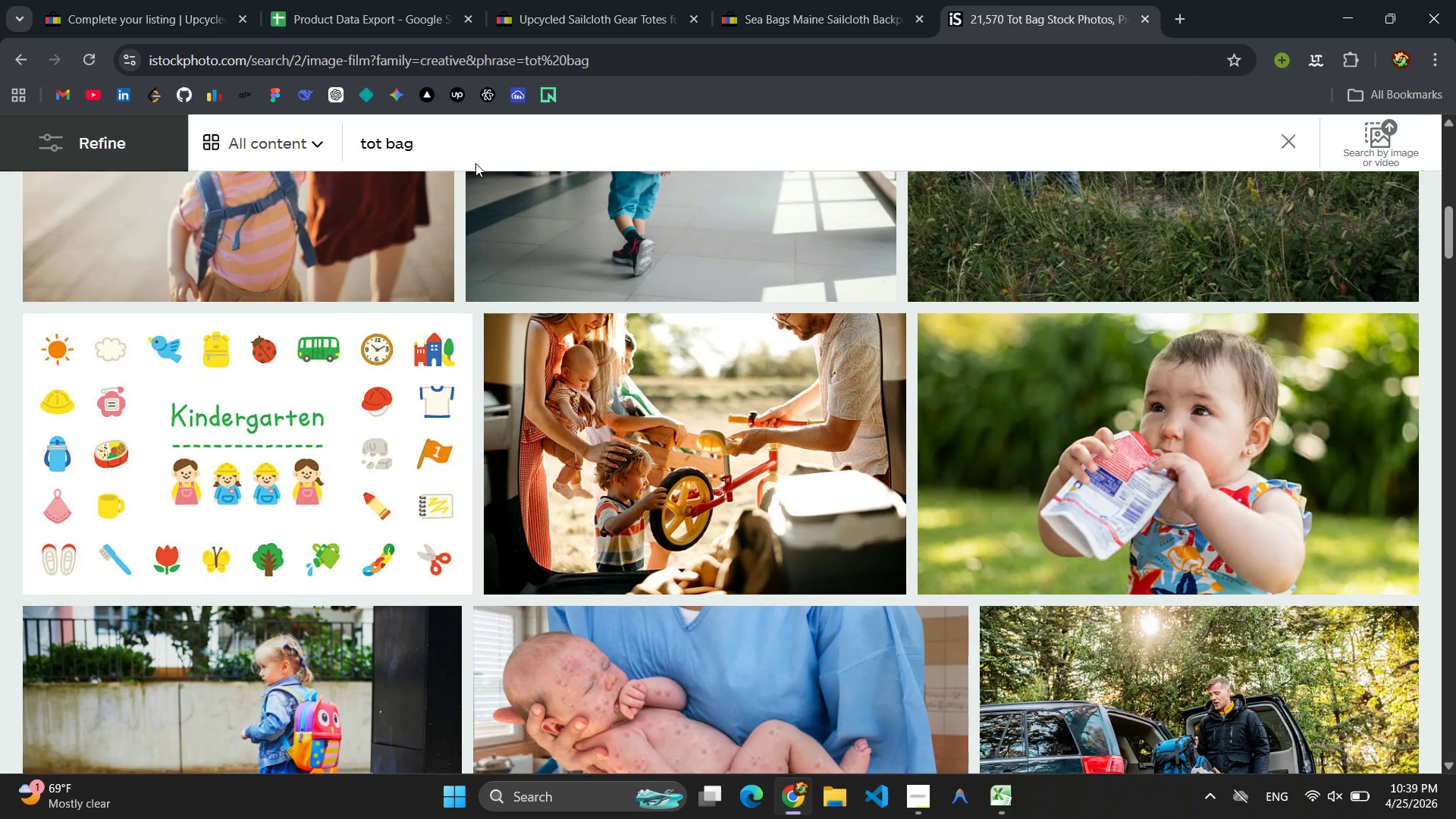 
left_click([475, 163])
 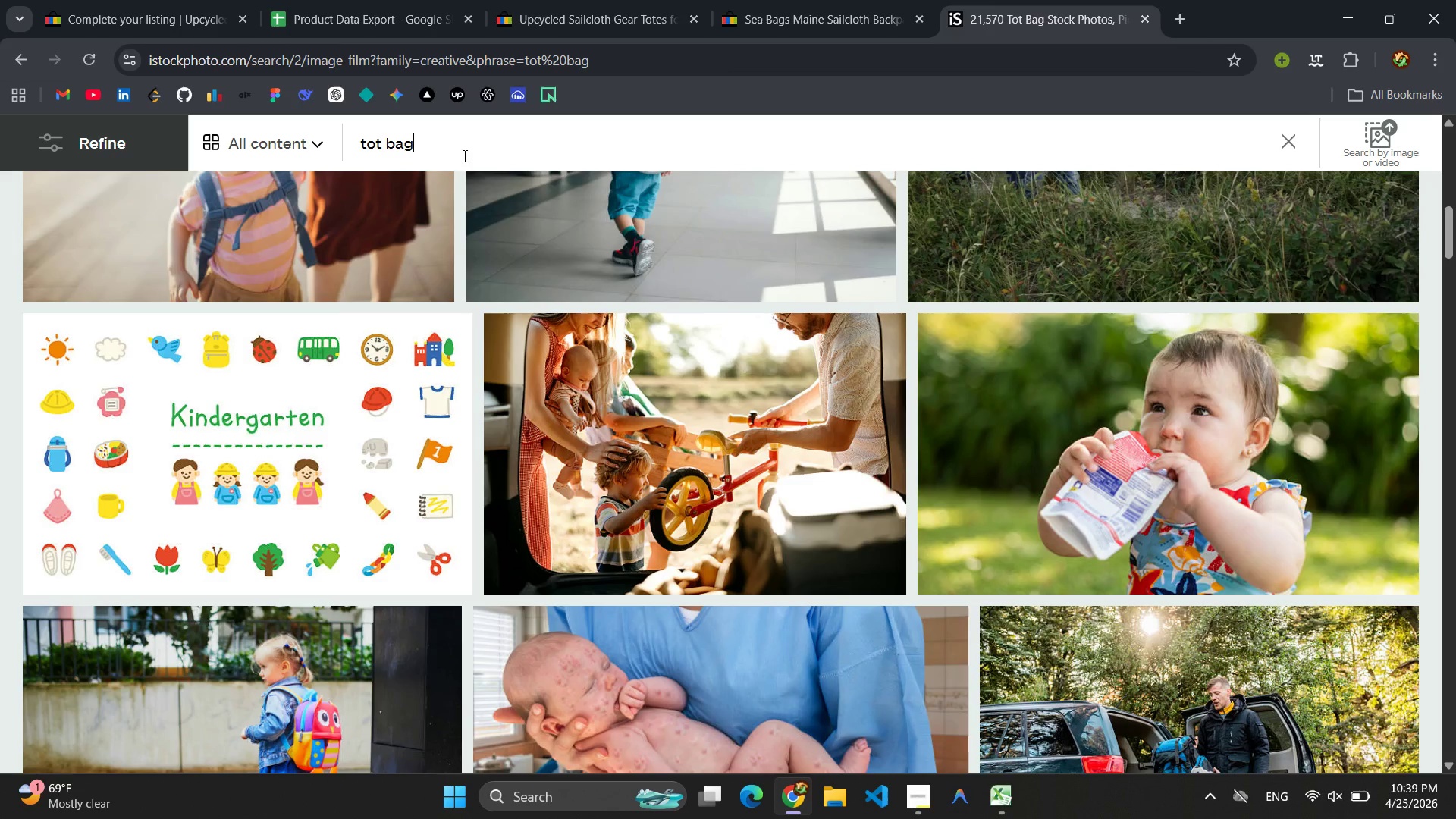 
key(Control+A)
 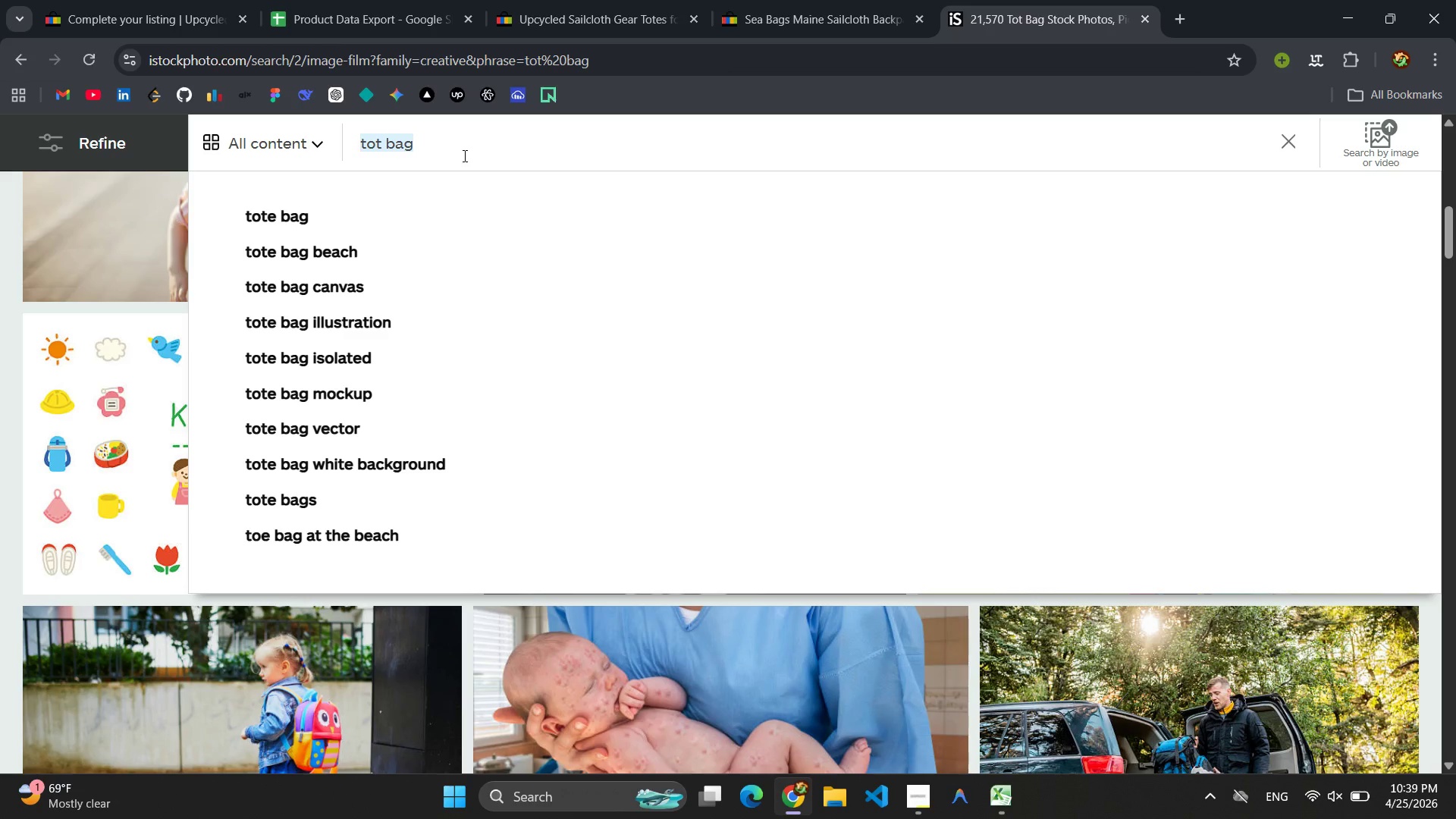 
key(Control+V)
 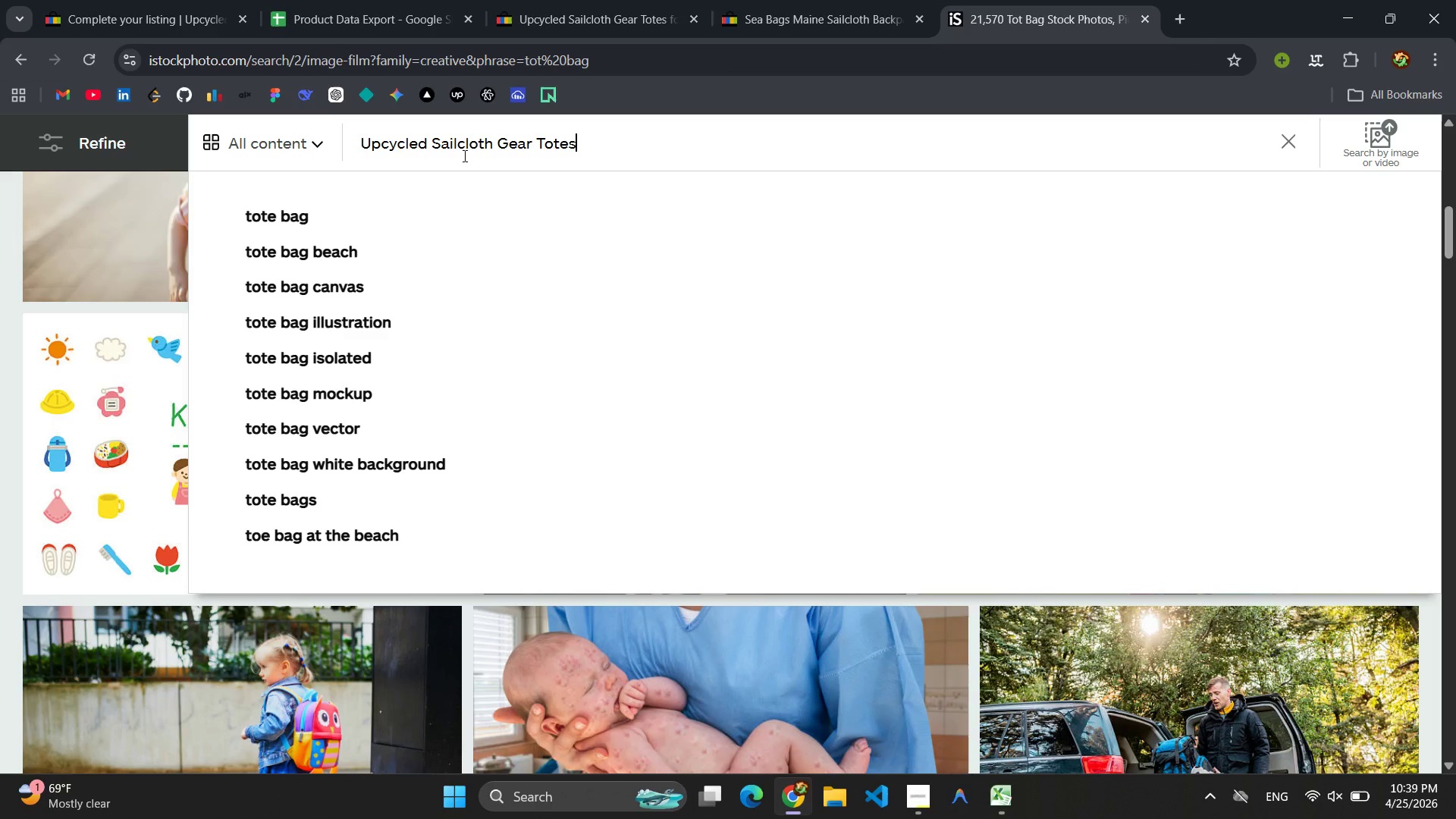 
key(Enter)
 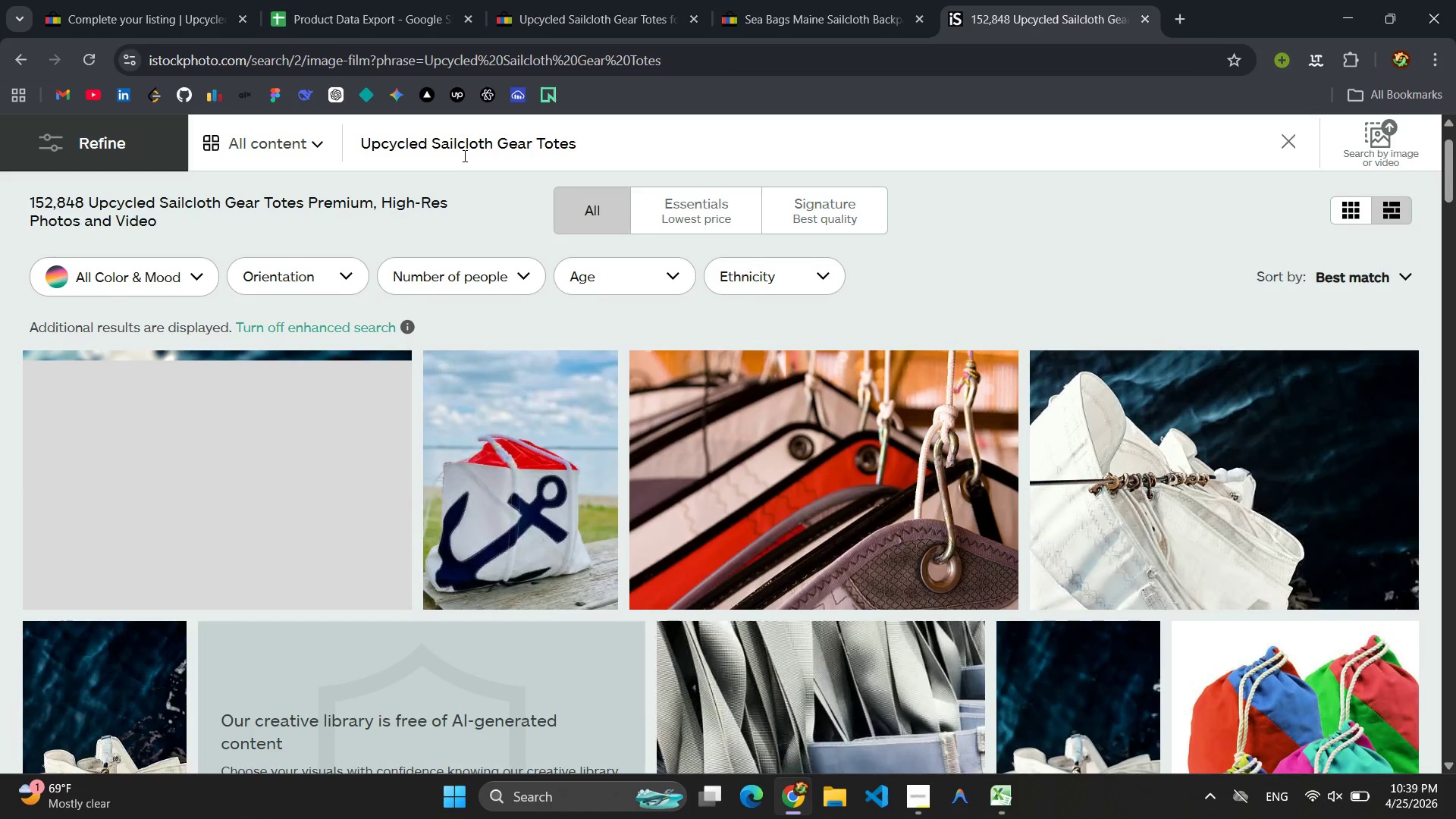 
scroll: coordinate [466, 152], scroll_direction: down, amount: 14.0
 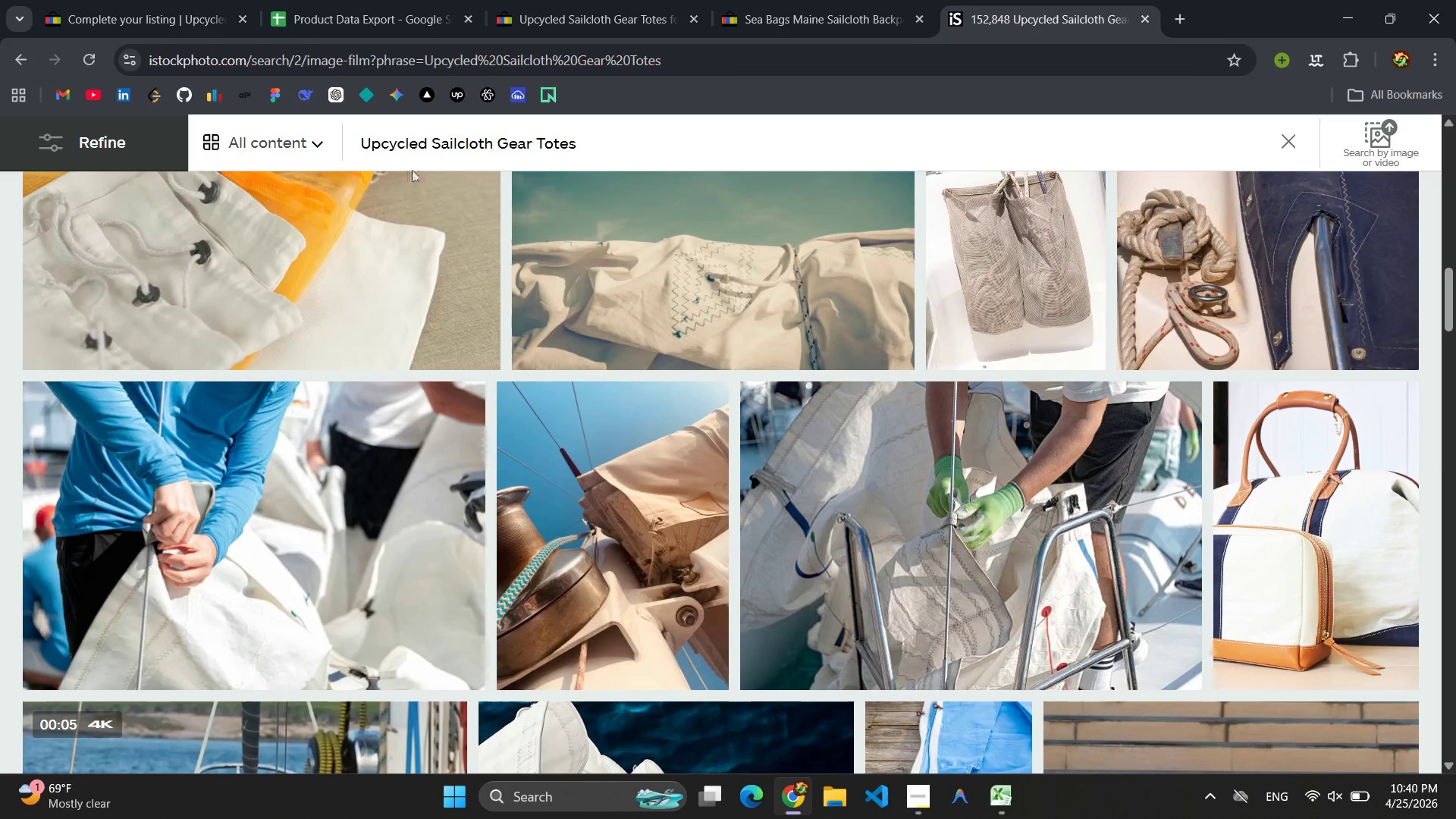 
scroll: coordinate [412, 170], scroll_direction: up, amount: 2.0
 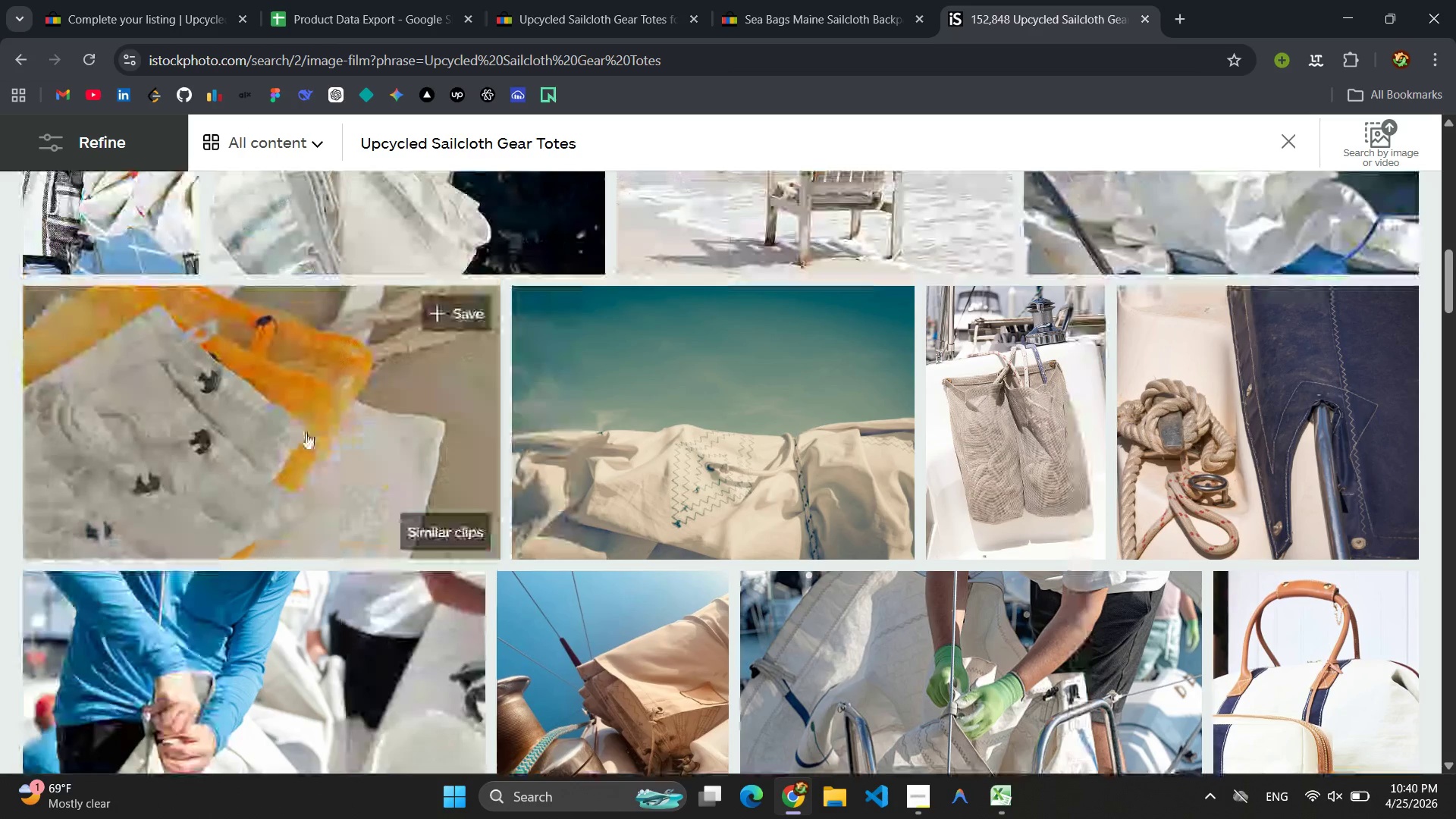 
left_click([306, 432])
 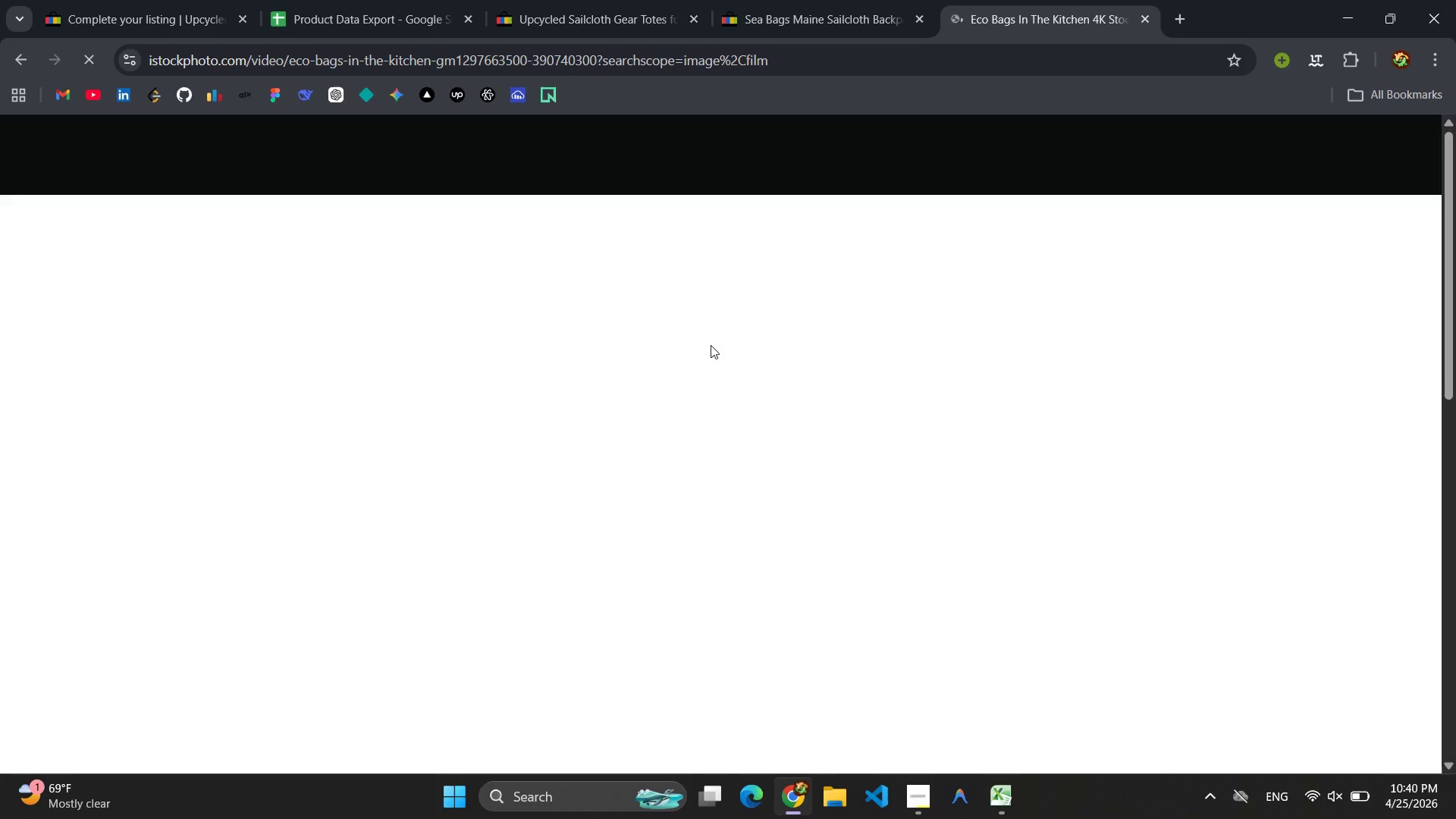 
scroll: coordinate [715, 322], scroll_direction: down, amount: 3.0
 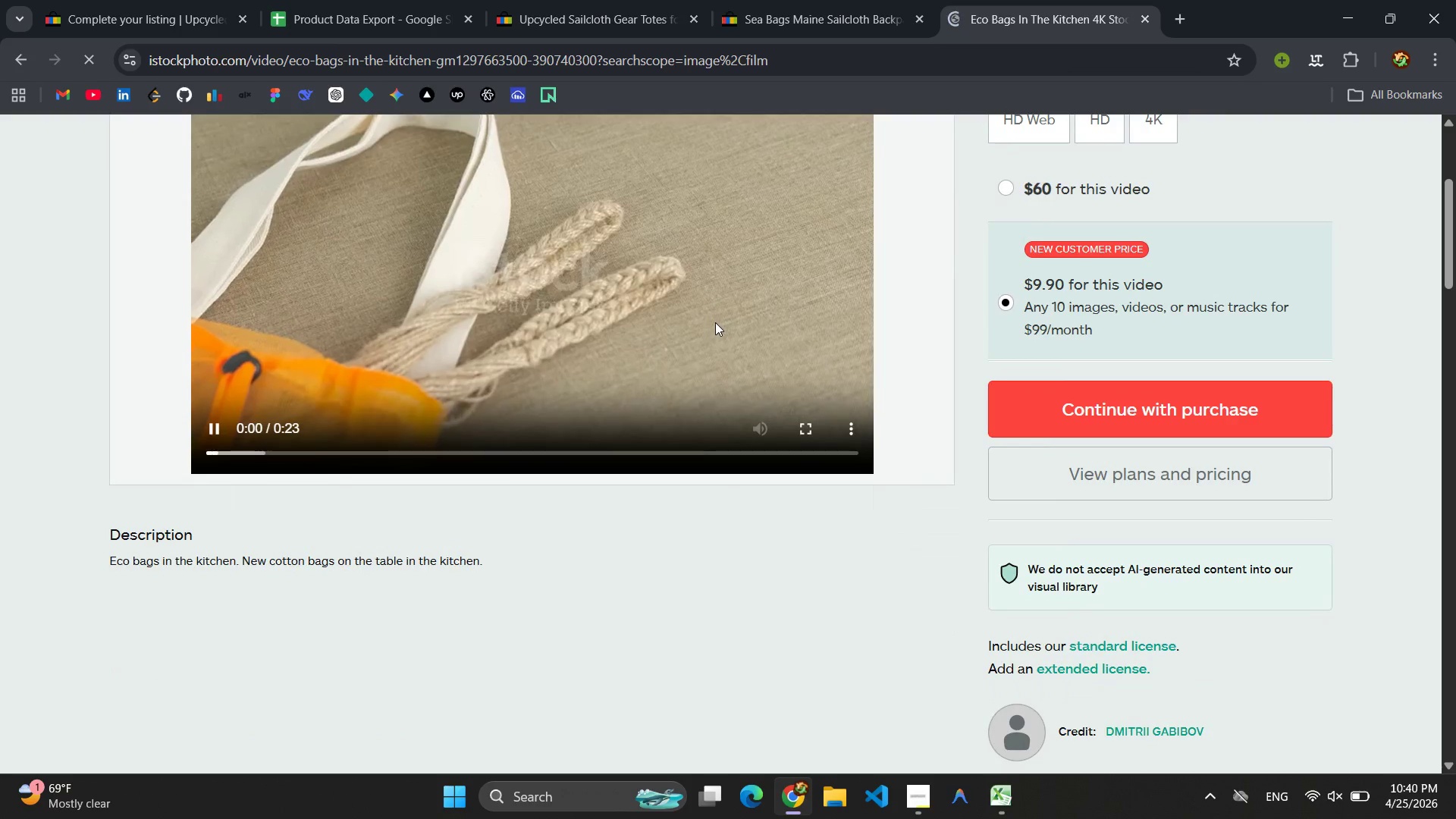 
scroll: coordinate [715, 321], scroll_direction: up, amount: 3.0
 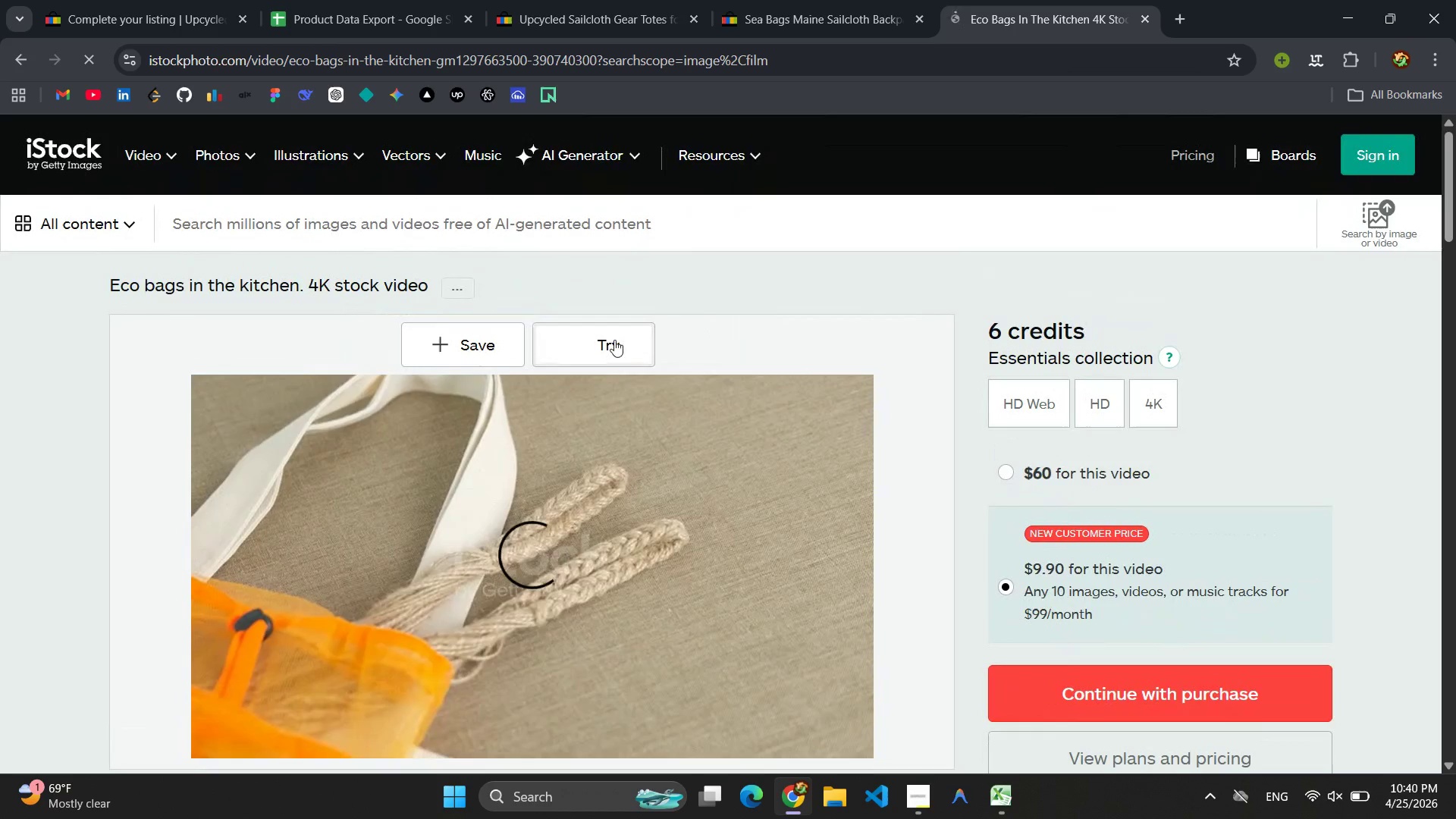 
left_click([609, 347])
 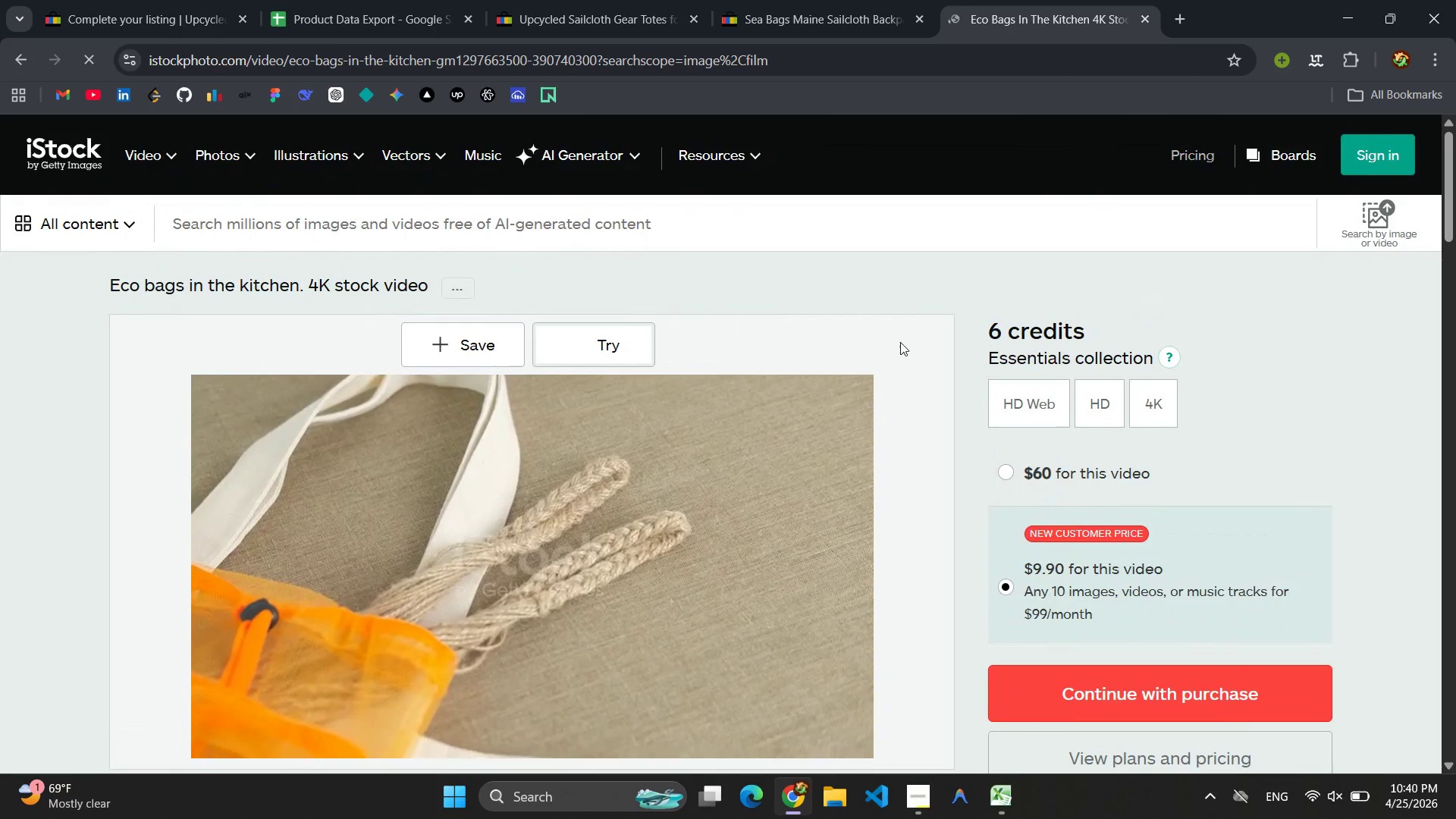 
scroll: coordinate [368, 263], scroll_direction: up, amount: 3.0
 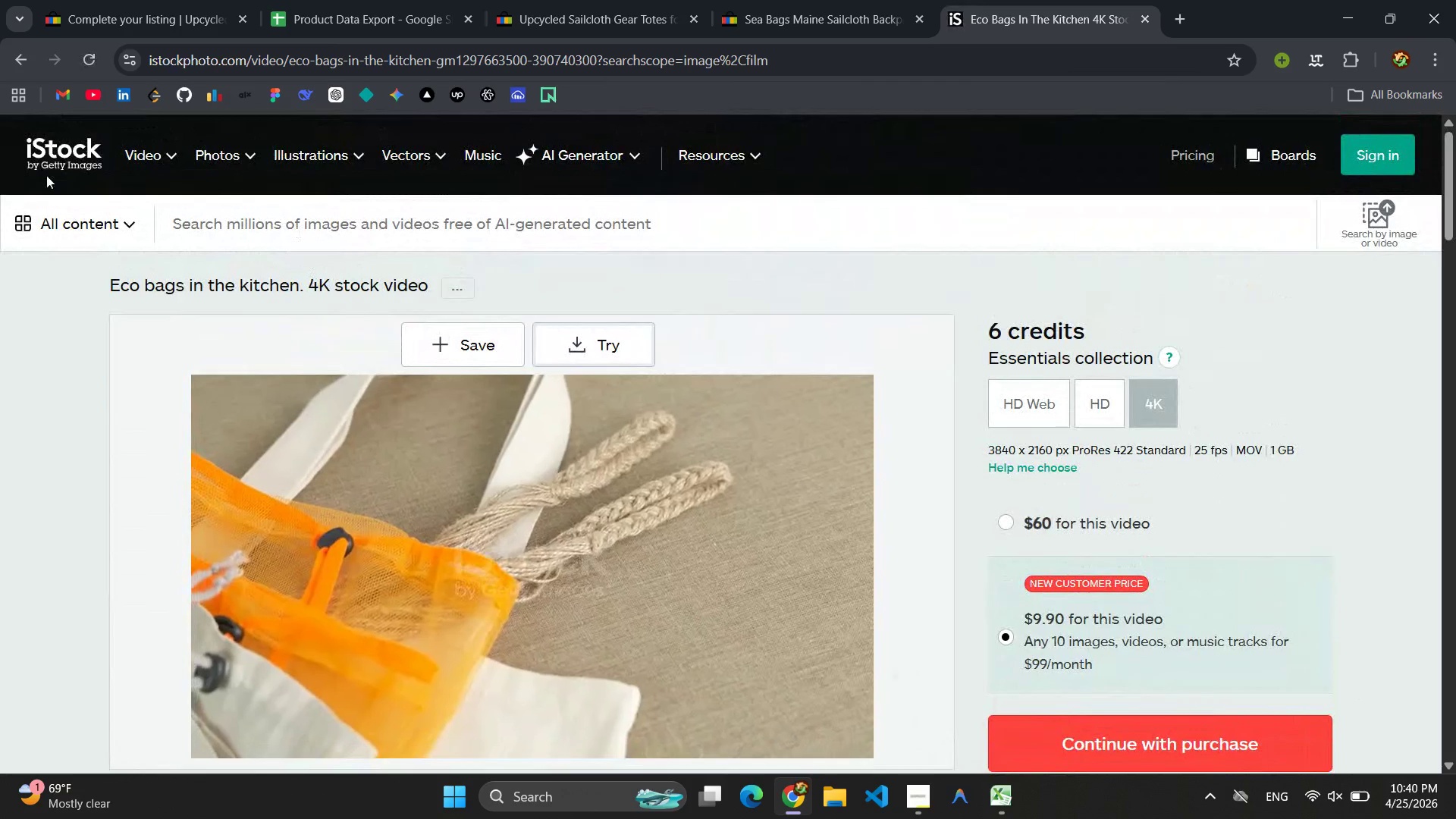 
left_click([21, 59])
 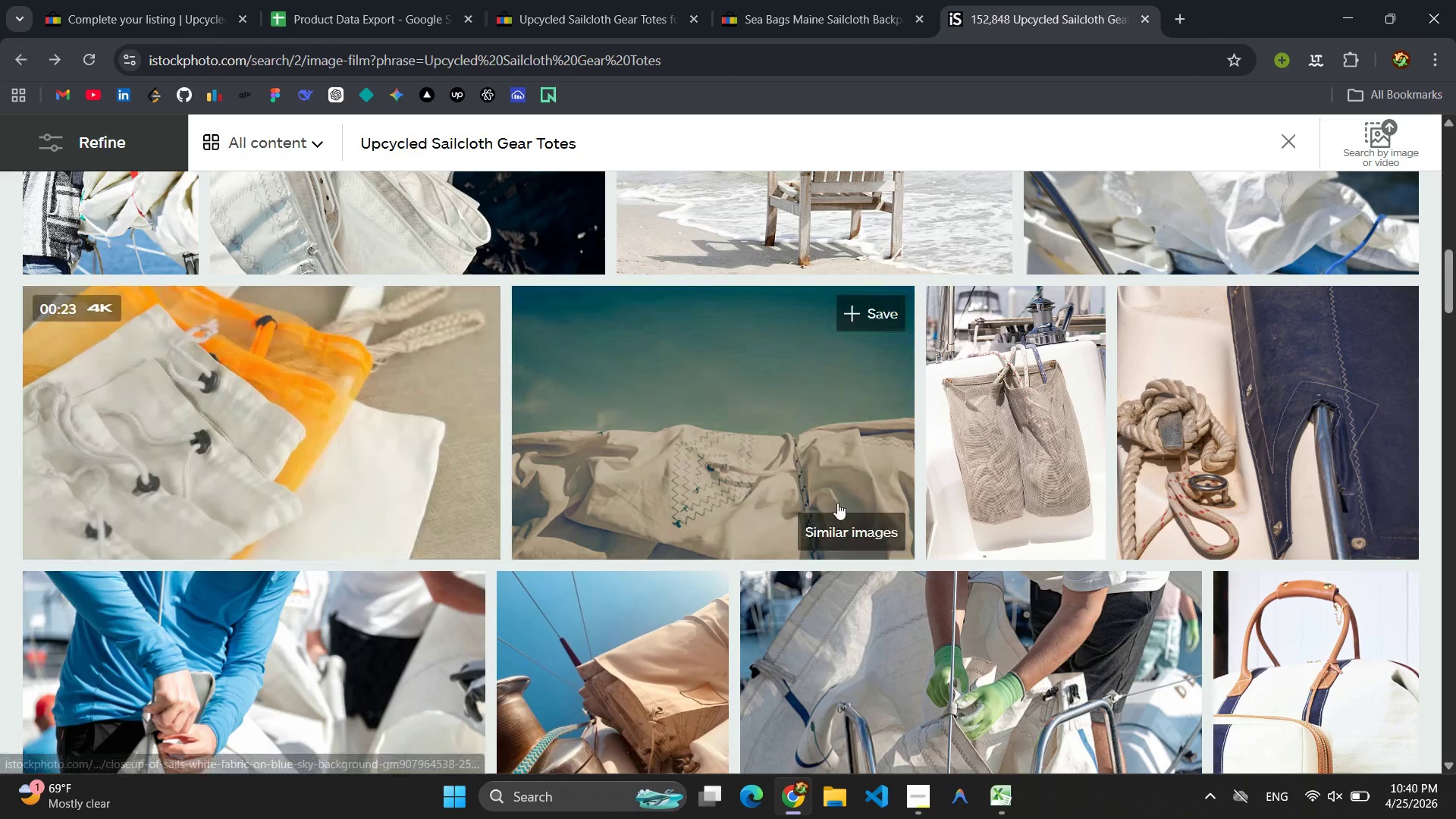 
scroll: coordinate [582, 423], scroll_direction: down, amount: 22.0
 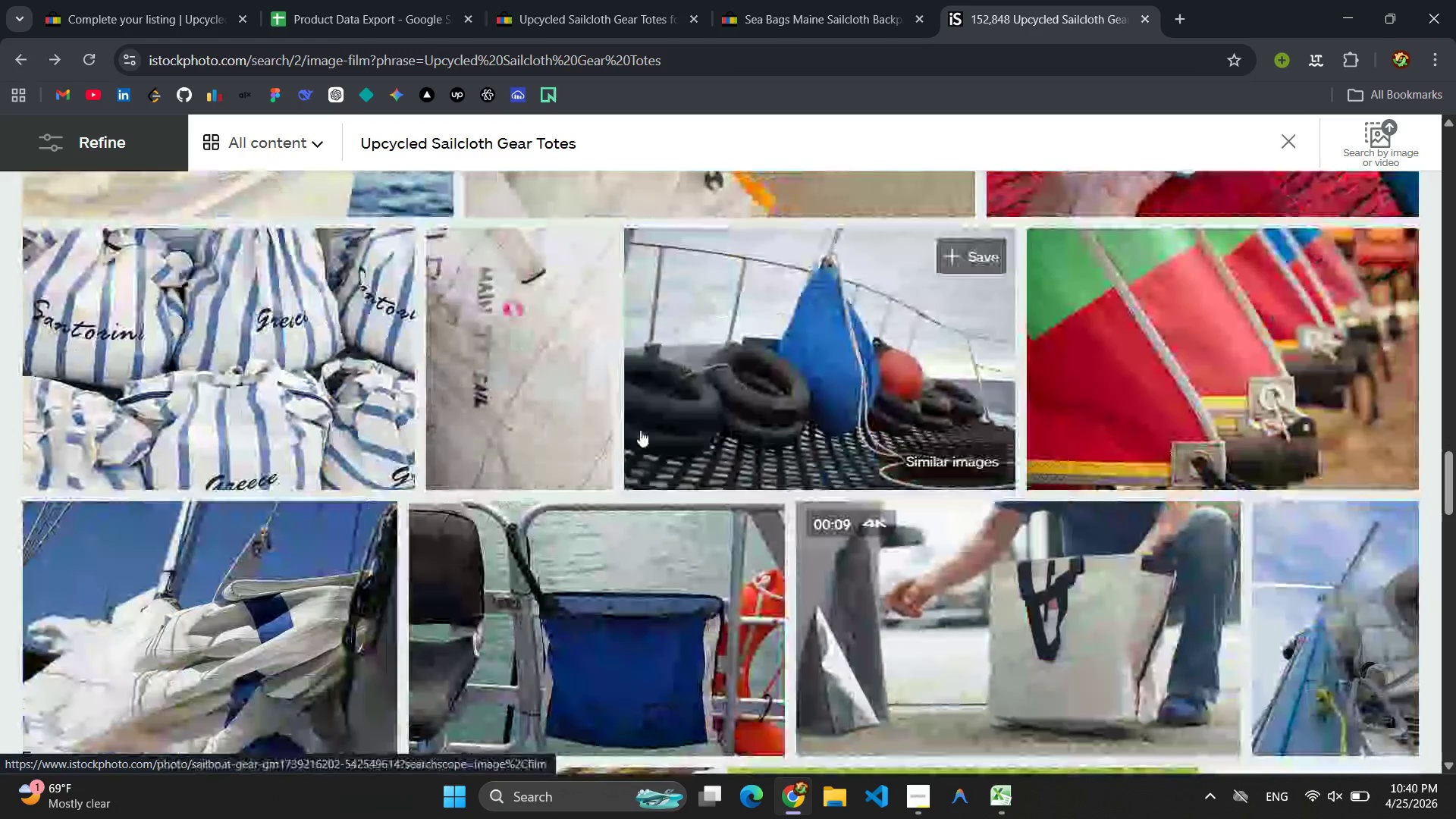 
scroll: coordinate [676, 428], scroll_direction: up, amount: 35.0
 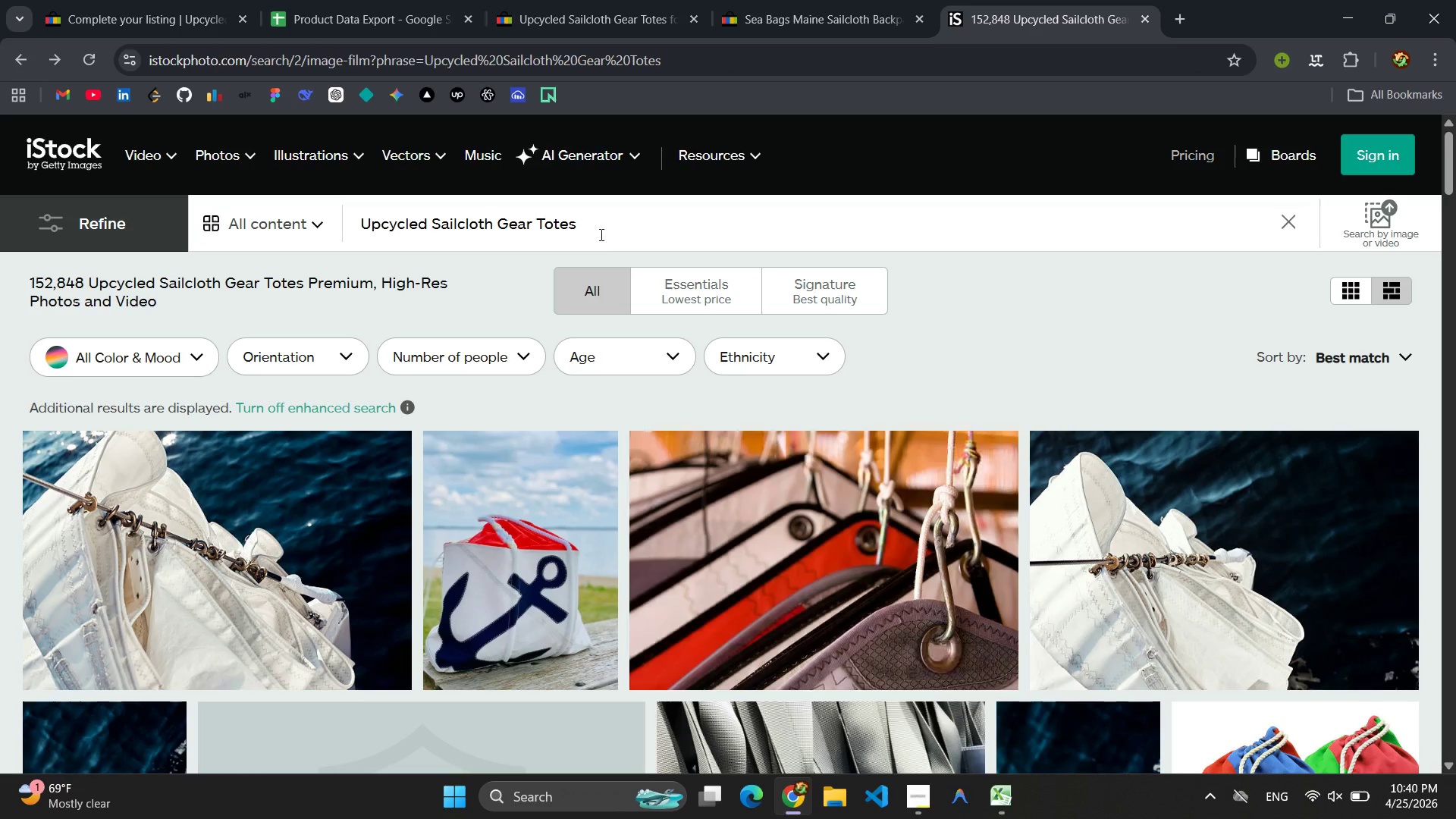 
left_click_drag(start_coordinate=[607, 234], to_coordinate=[363, 233])
 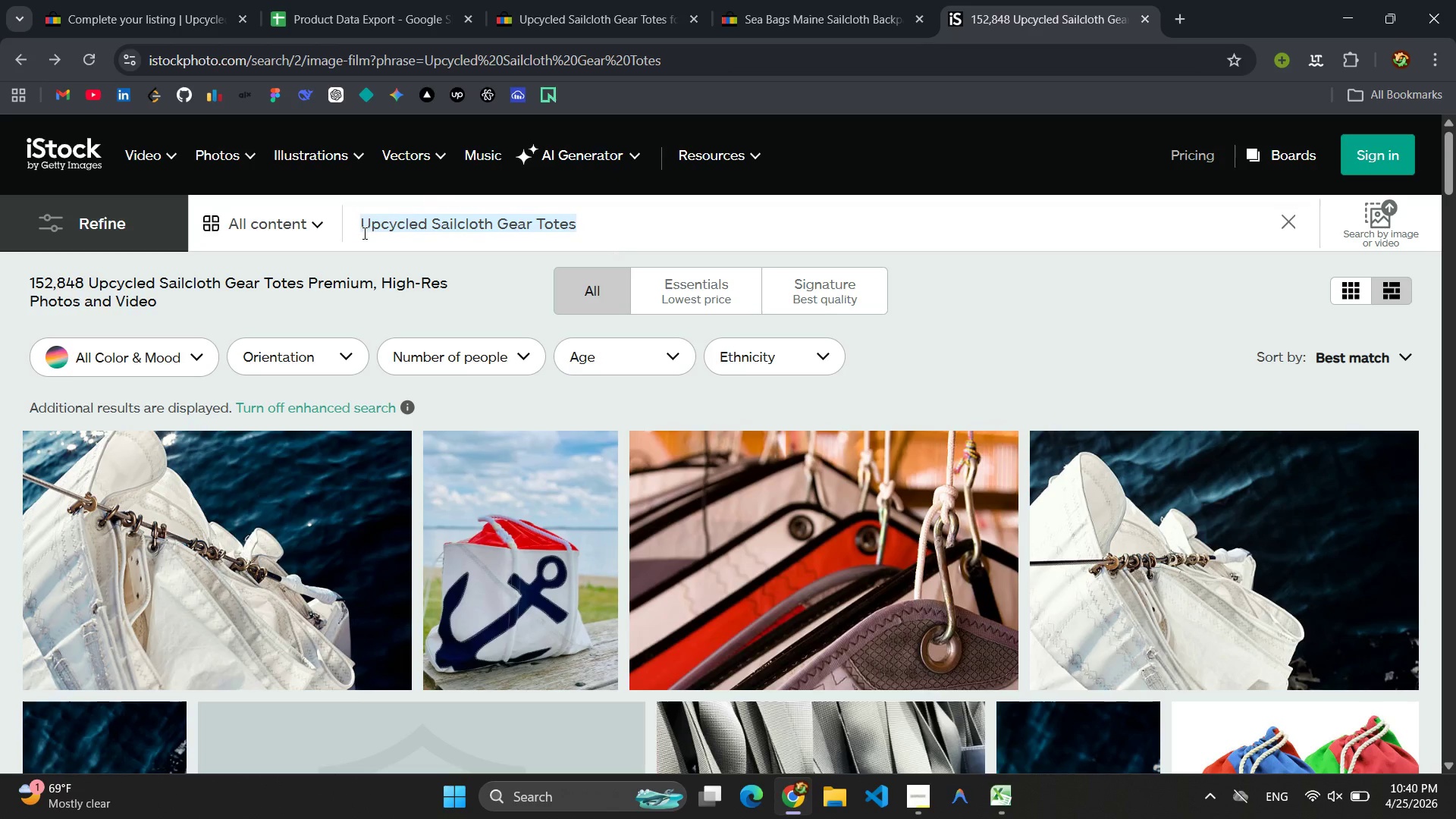 
type(Tot )
key(Backspace)
type(e bags)
 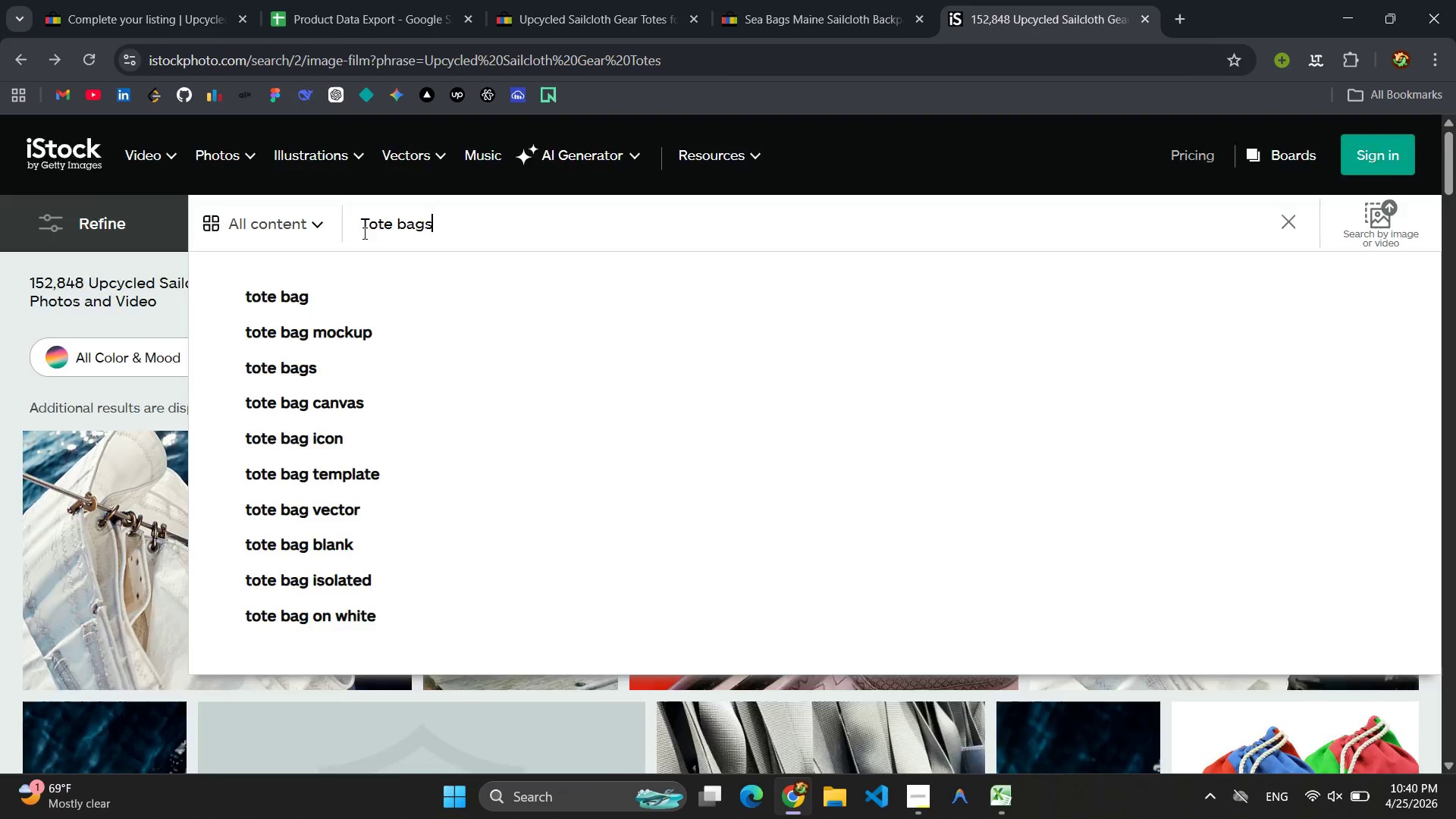 
key(Enter)
 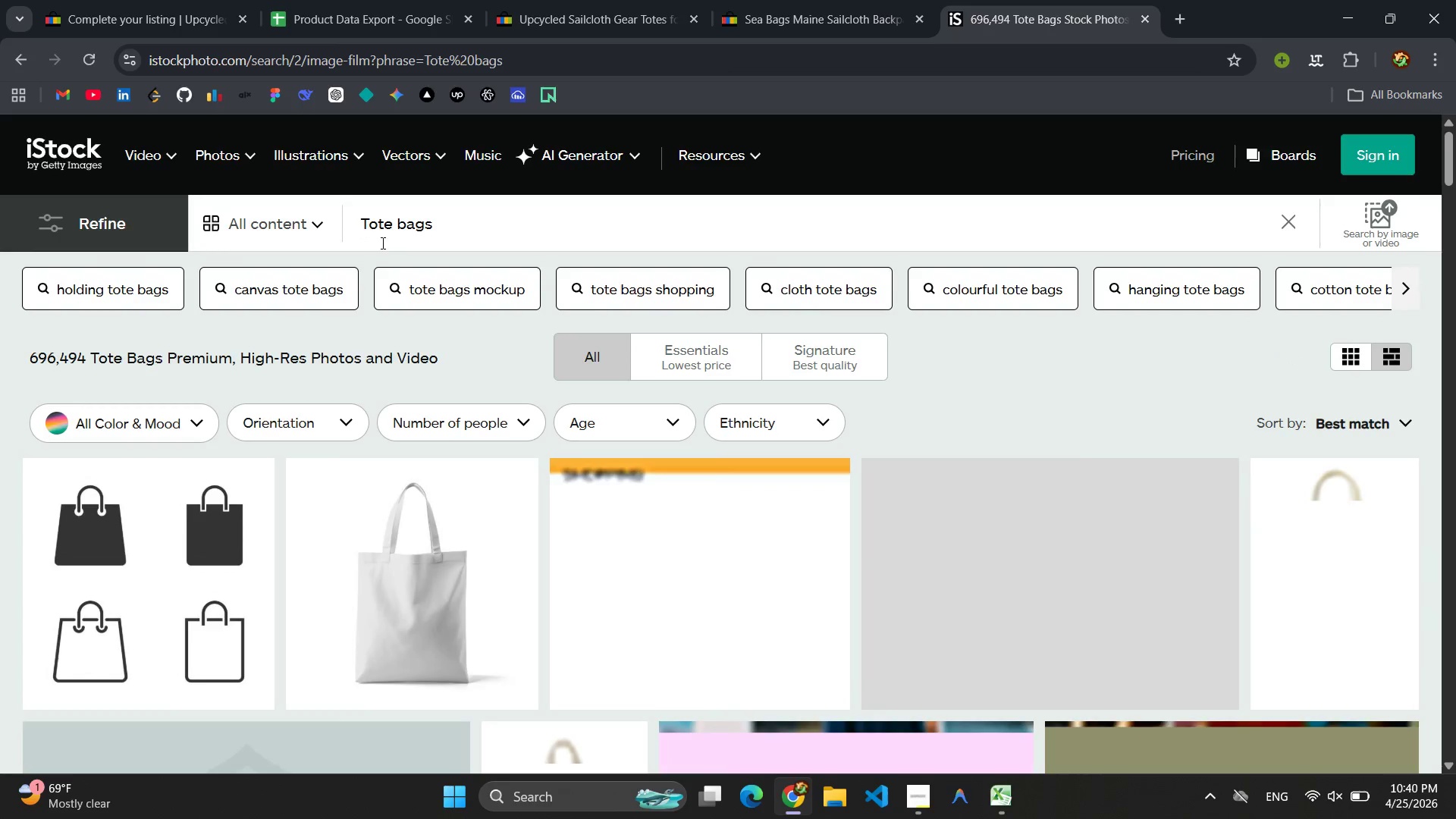 
scroll: coordinate [751, 554], scroll_direction: down, amount: 2.0
 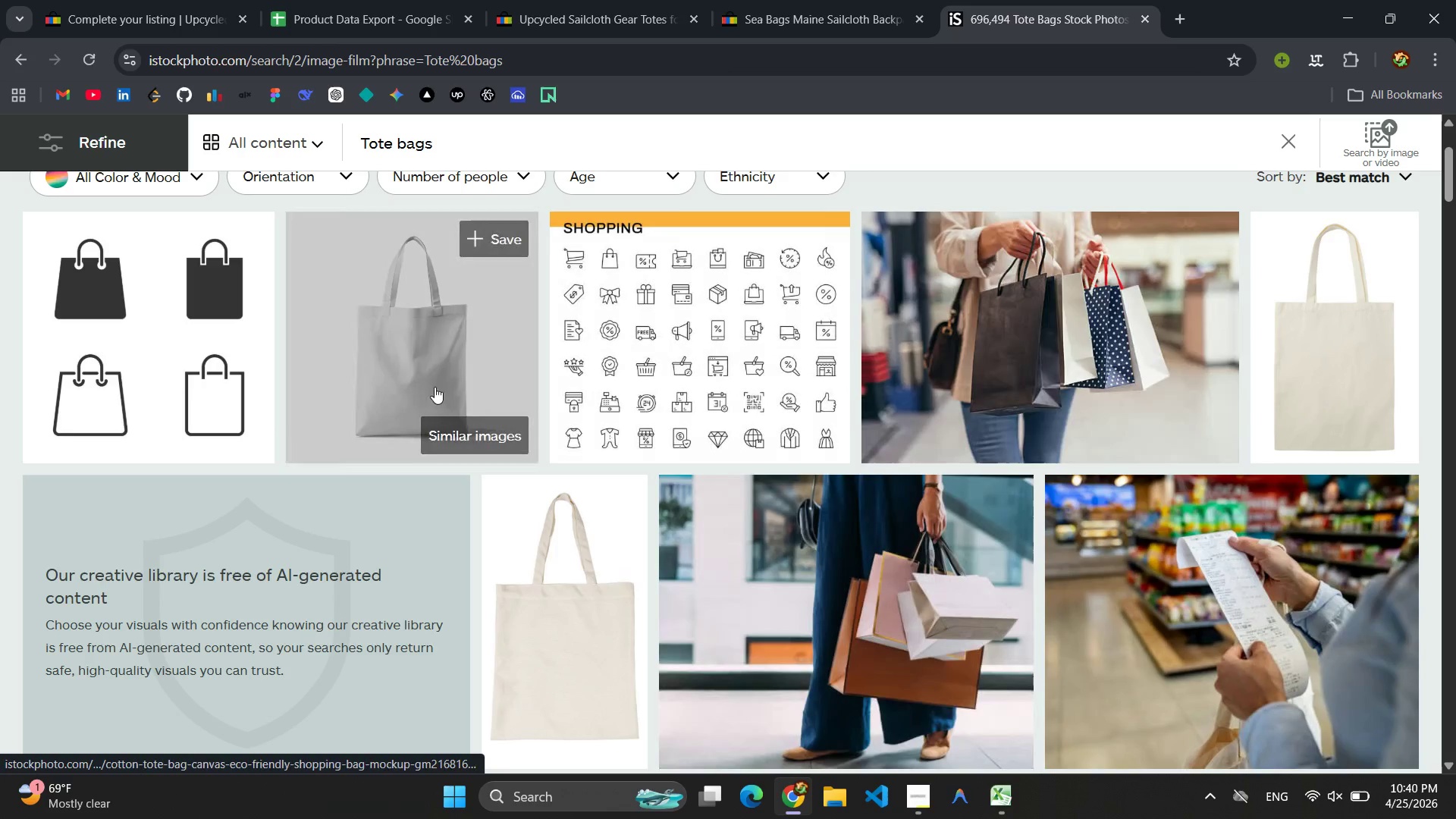 
left_click([435, 387])
 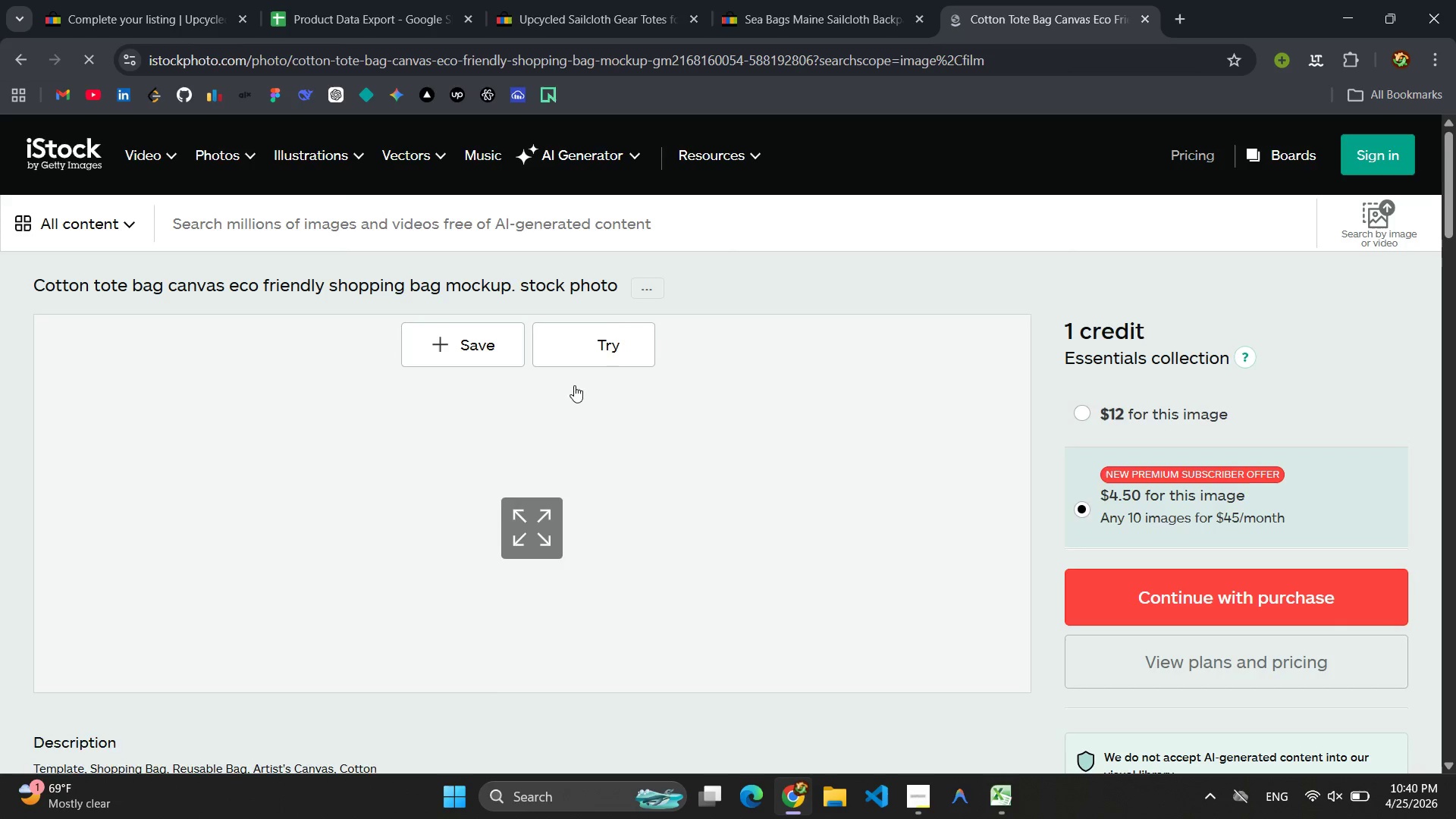 
scroll: coordinate [648, 394], scroll_direction: none, amount: 0.0
 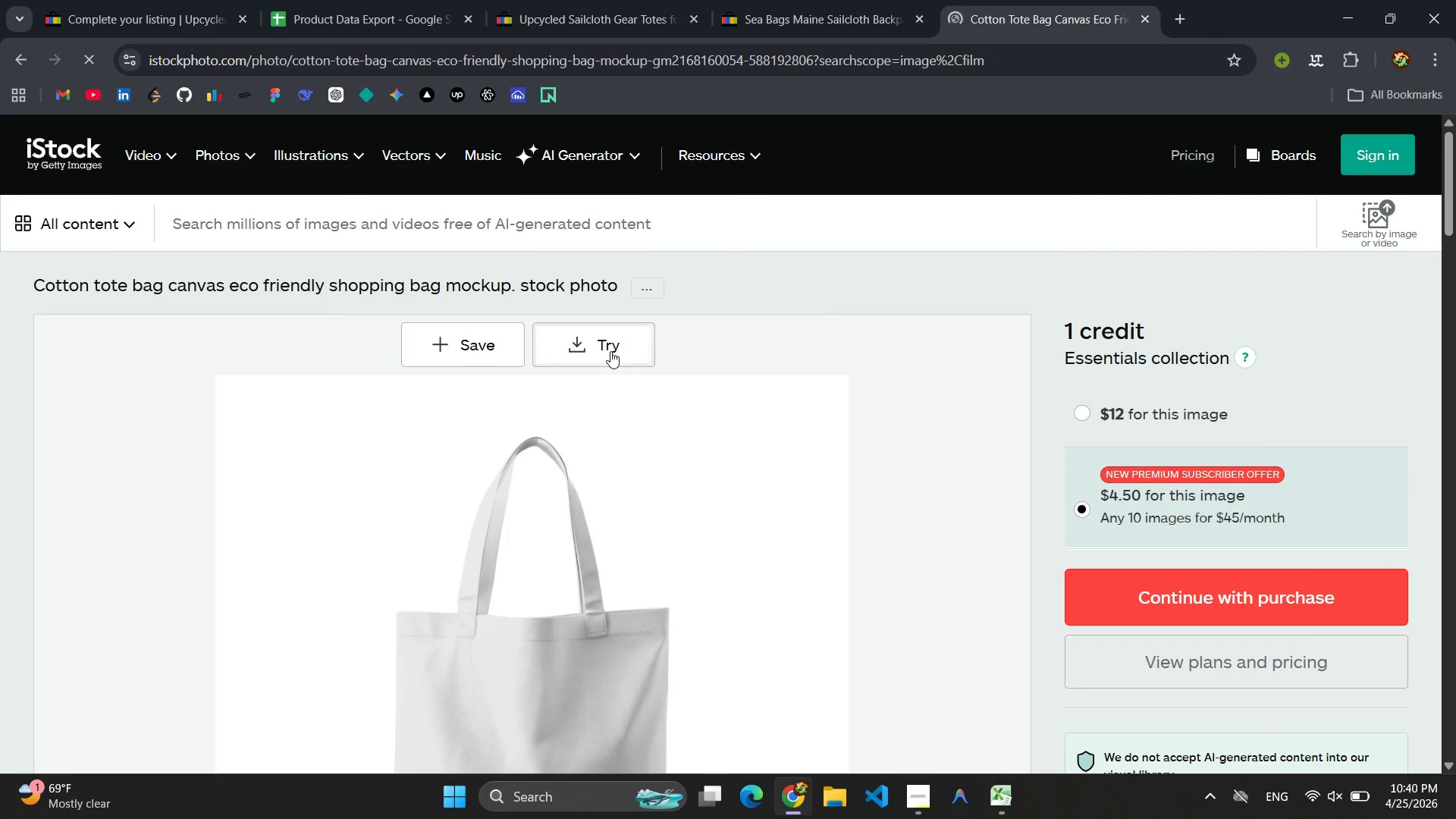 
left_click([610, 351])
 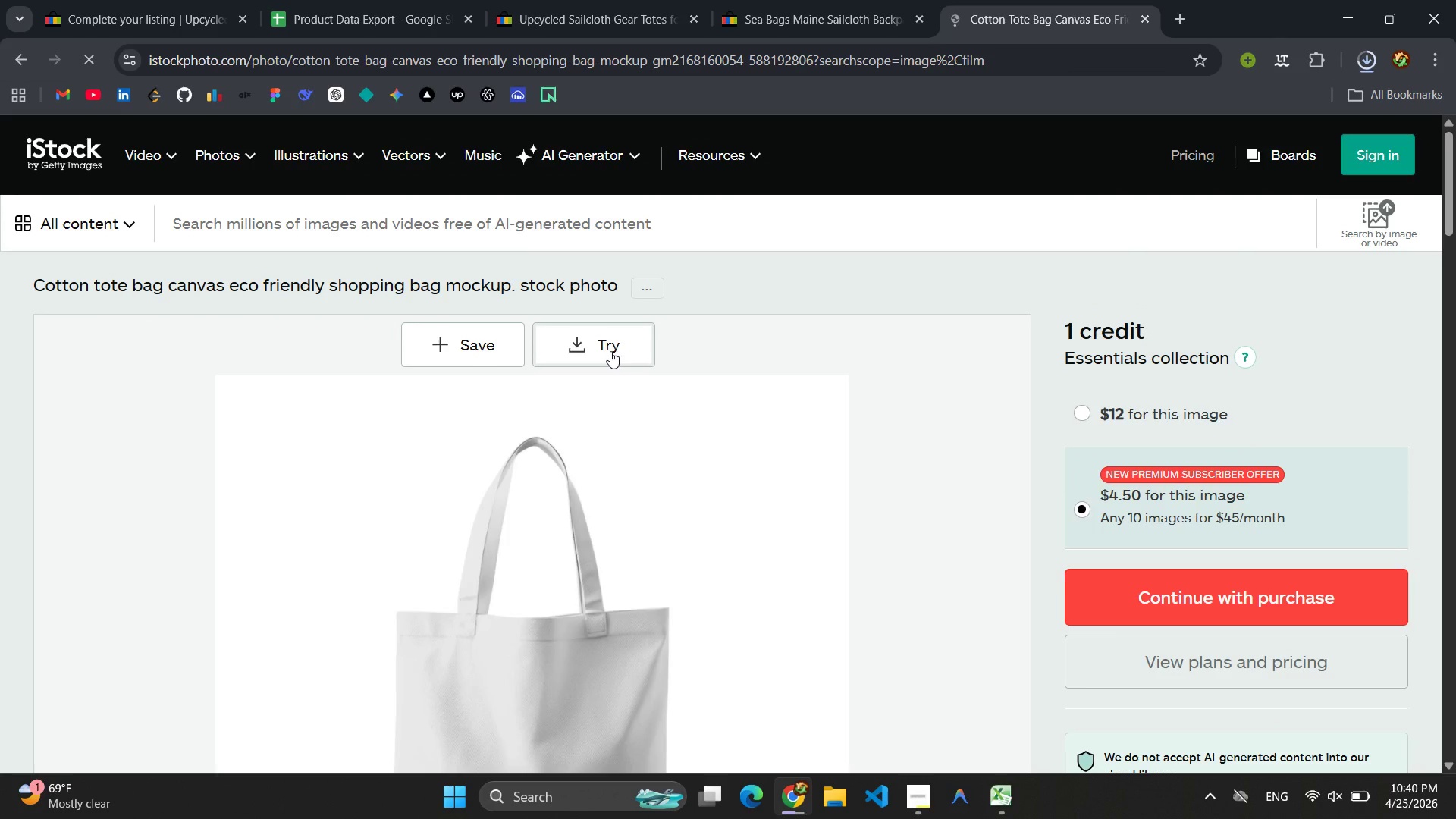 
scroll: coordinate [615, 380], scroll_direction: down, amount: 18.0
 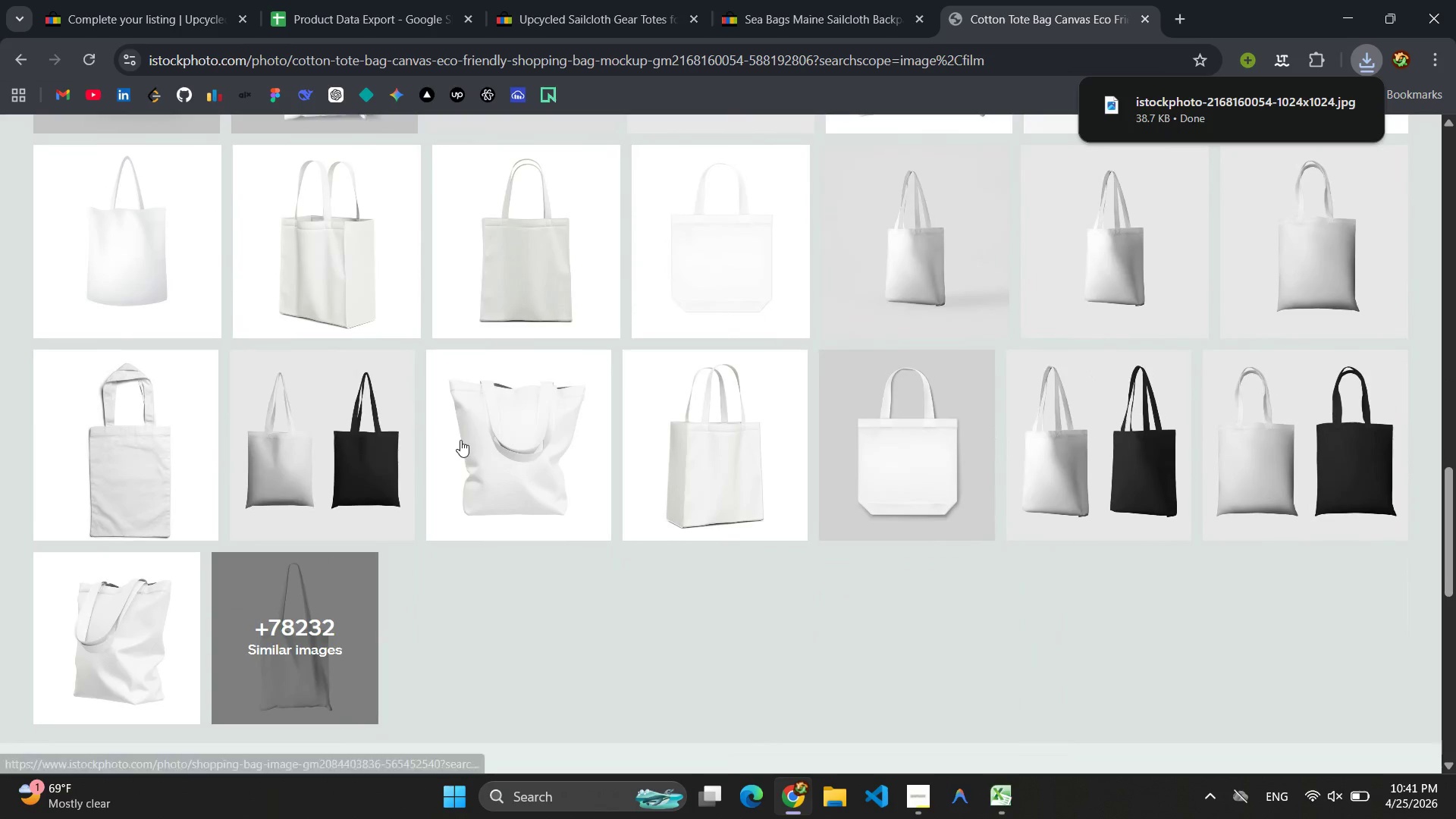 
left_click([466, 441])
 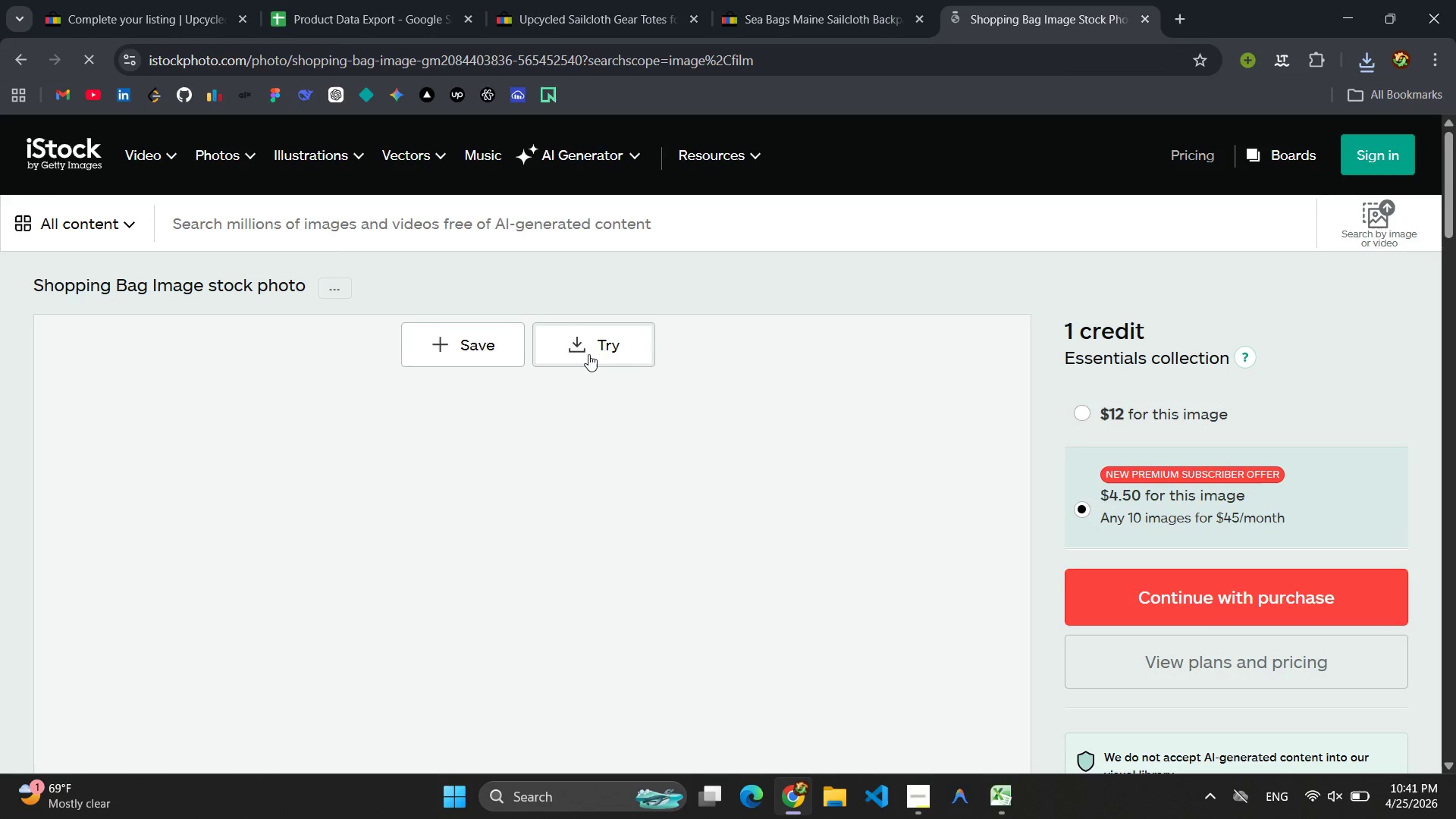 
left_click([588, 354])
 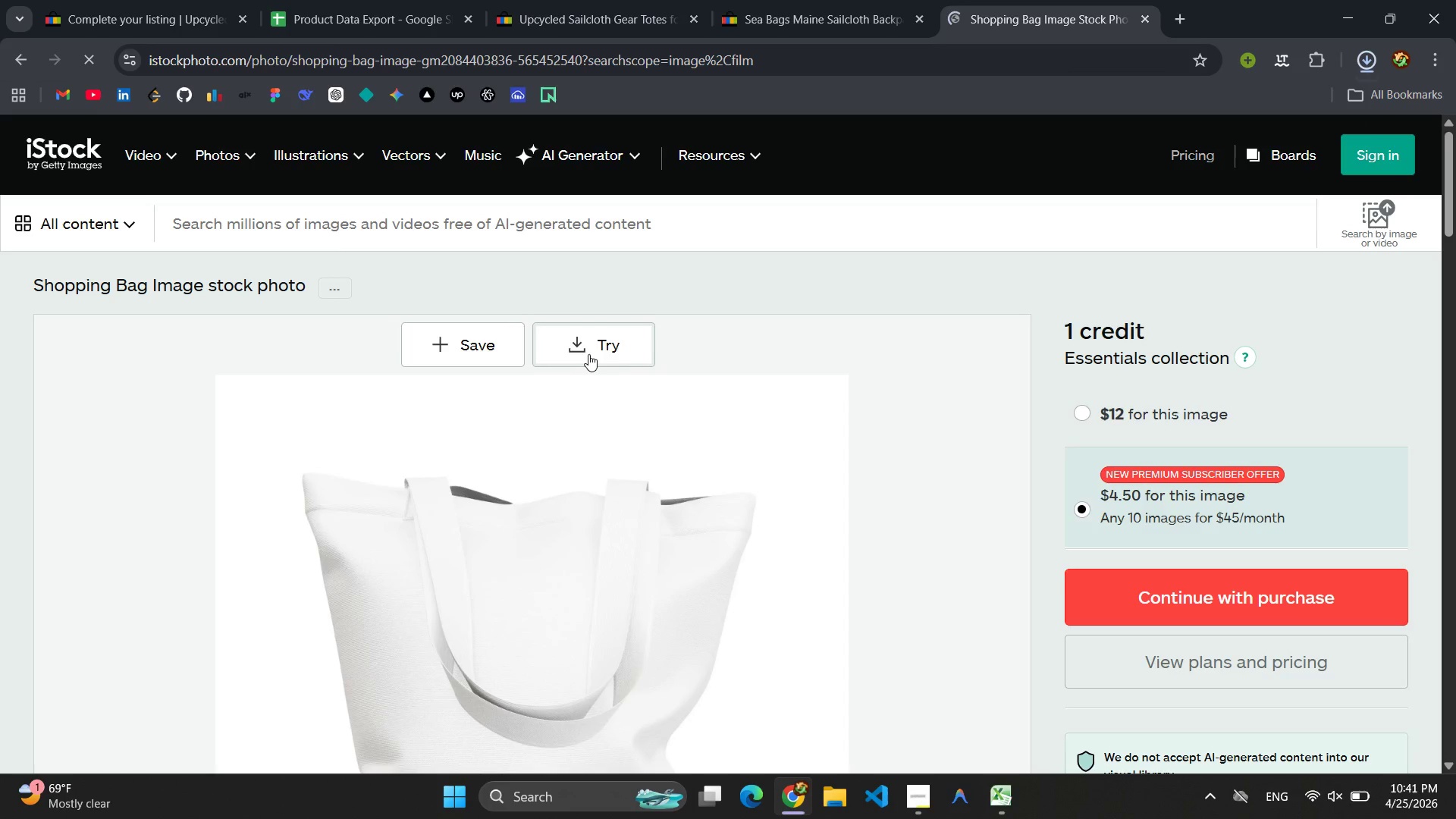 
scroll: coordinate [627, 398], scroll_direction: down, amount: 25.0
 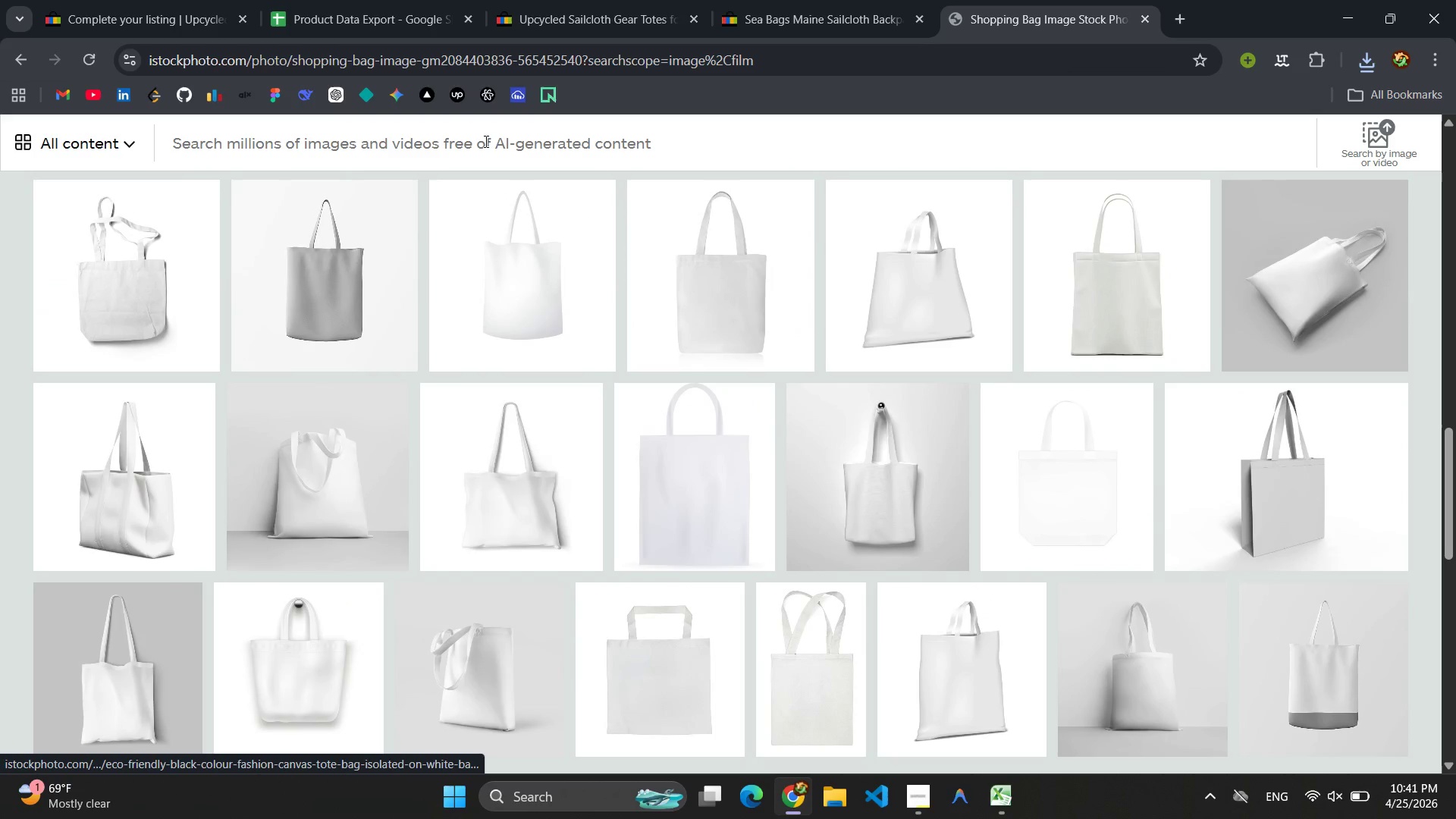 
left_click([146, 0])
 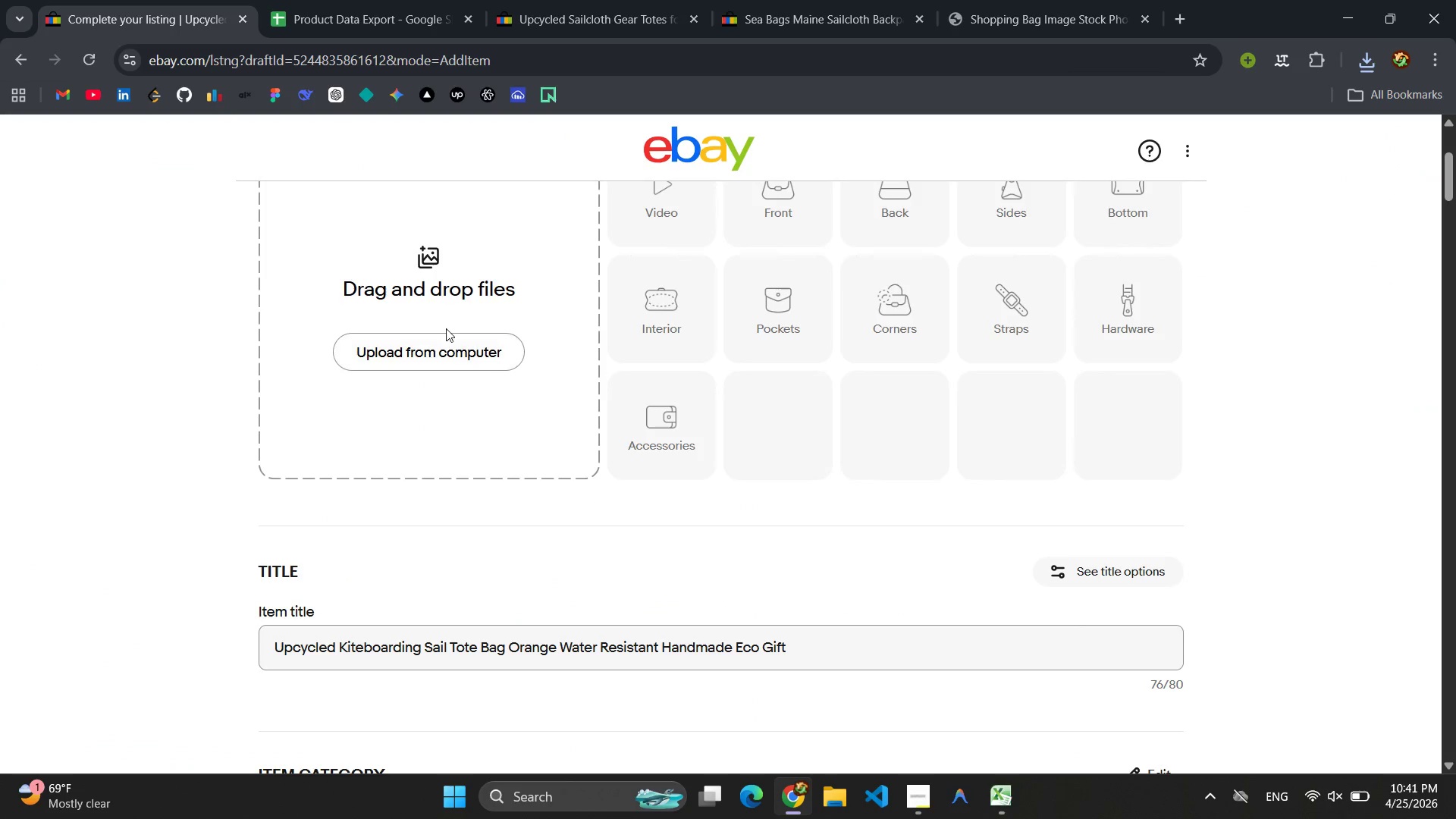 
double_click([450, 350])
 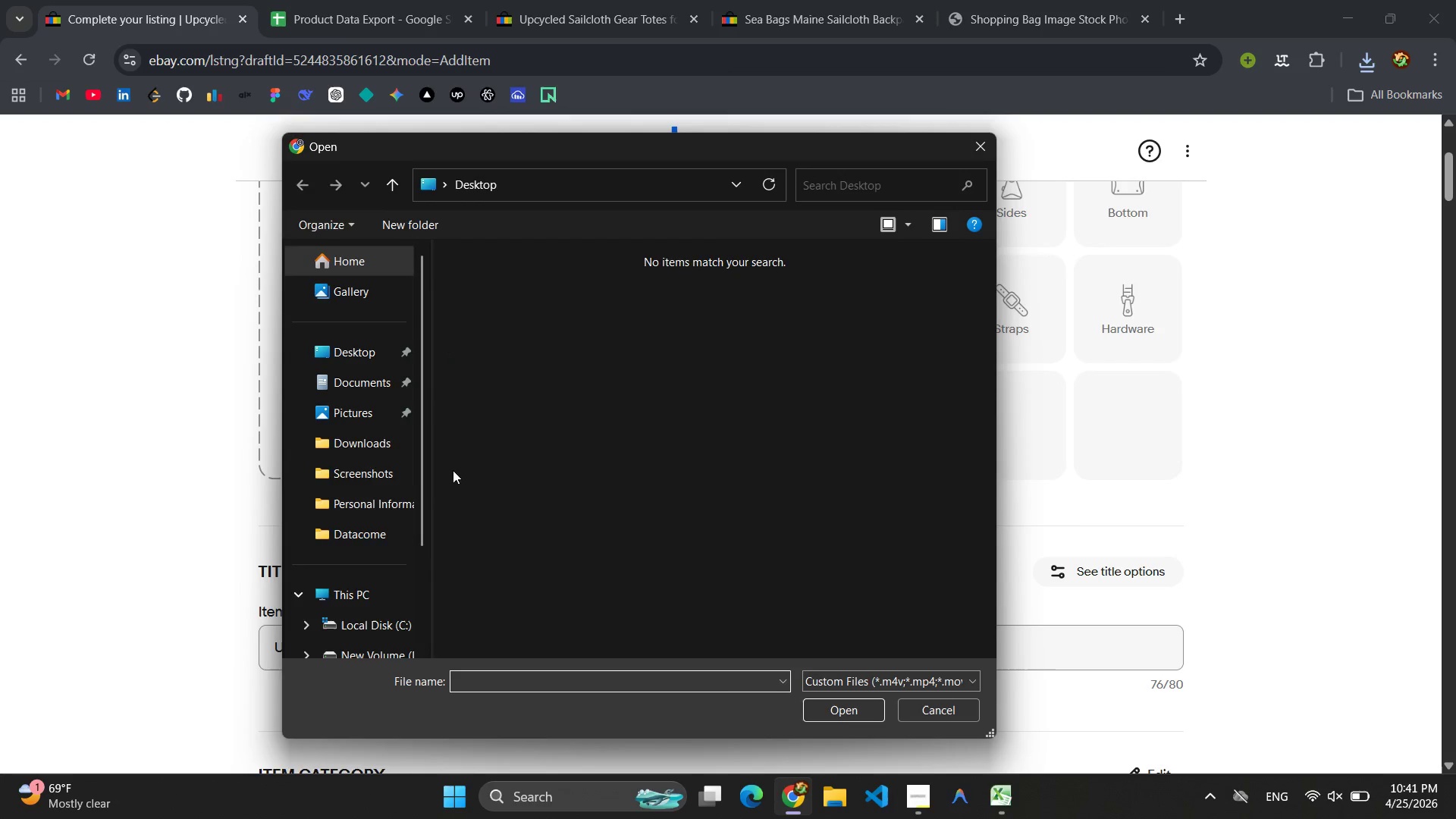 
left_click([339, 435])
 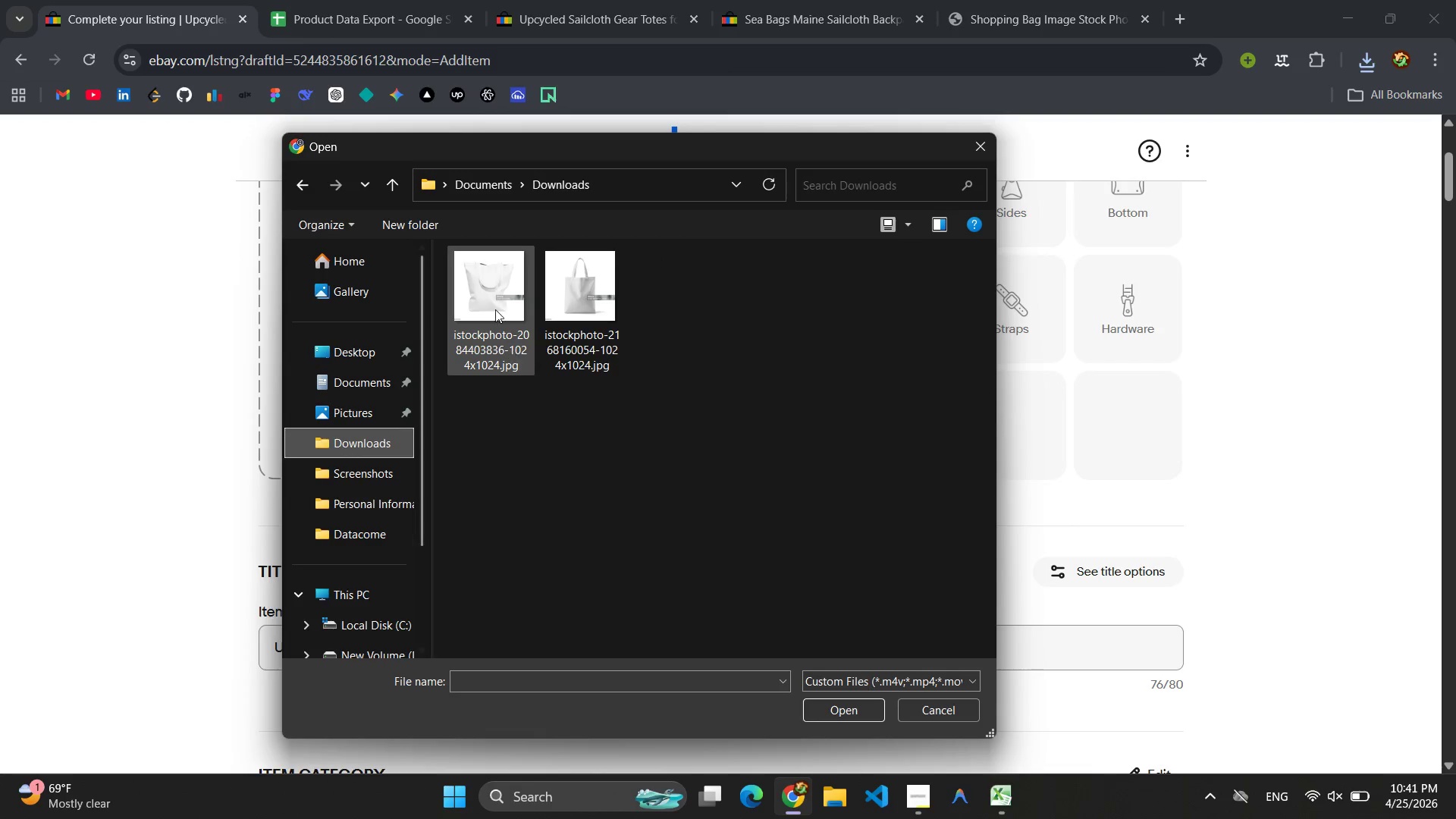 
left_click([491, 303])
 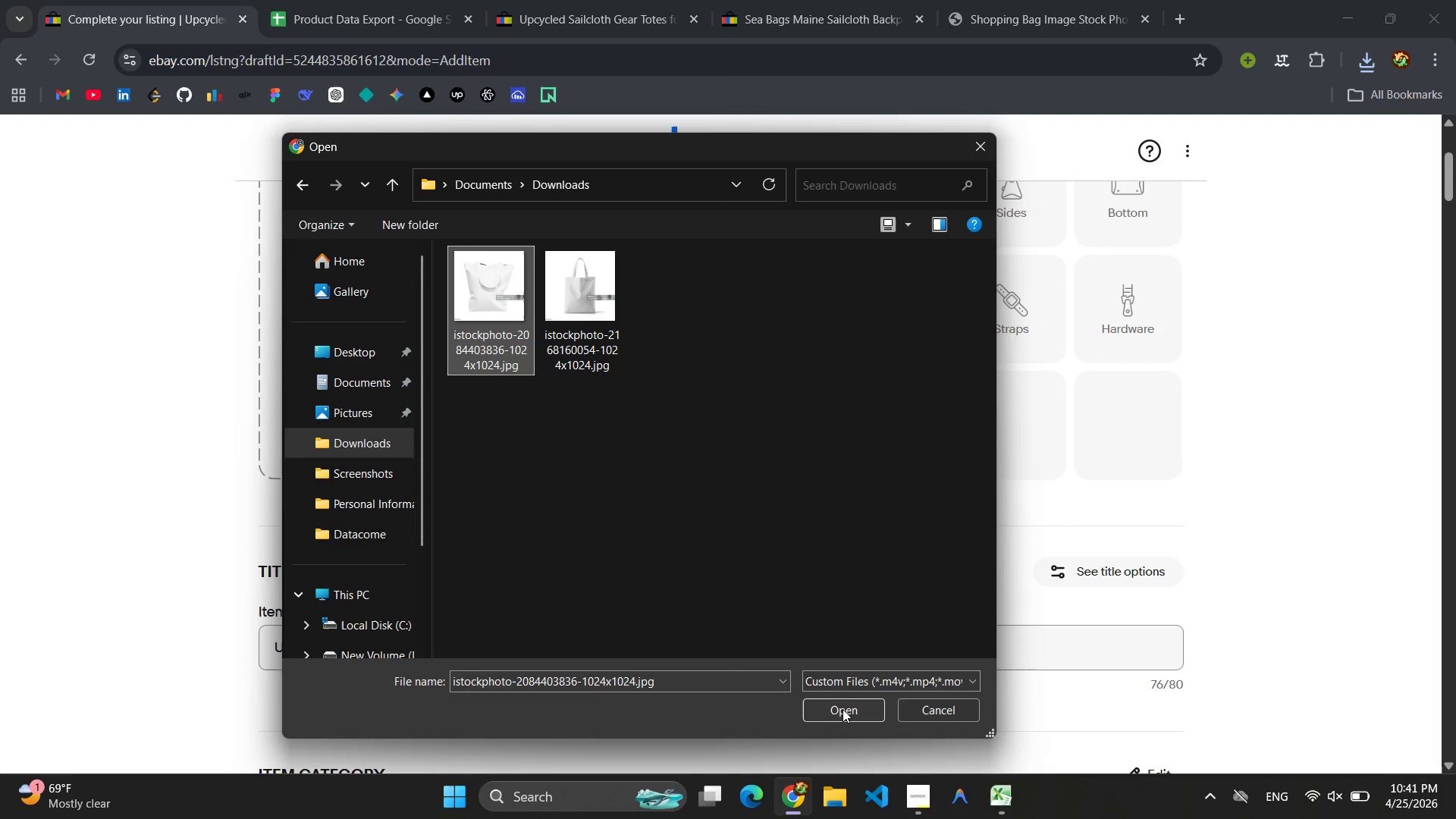 
left_click([843, 710])
 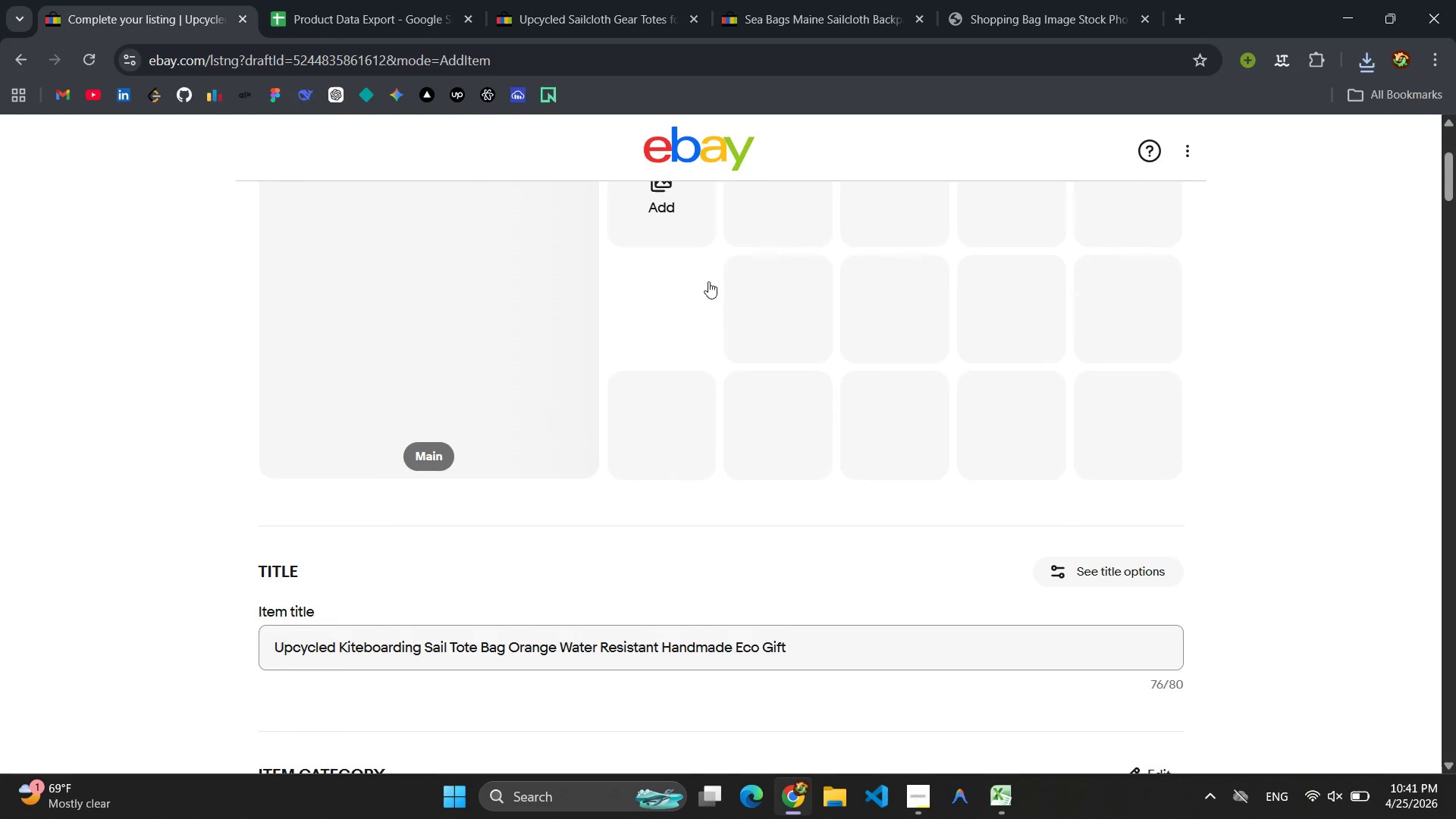 
scroll: coordinate [733, 342], scroll_direction: up, amount: 3.0
 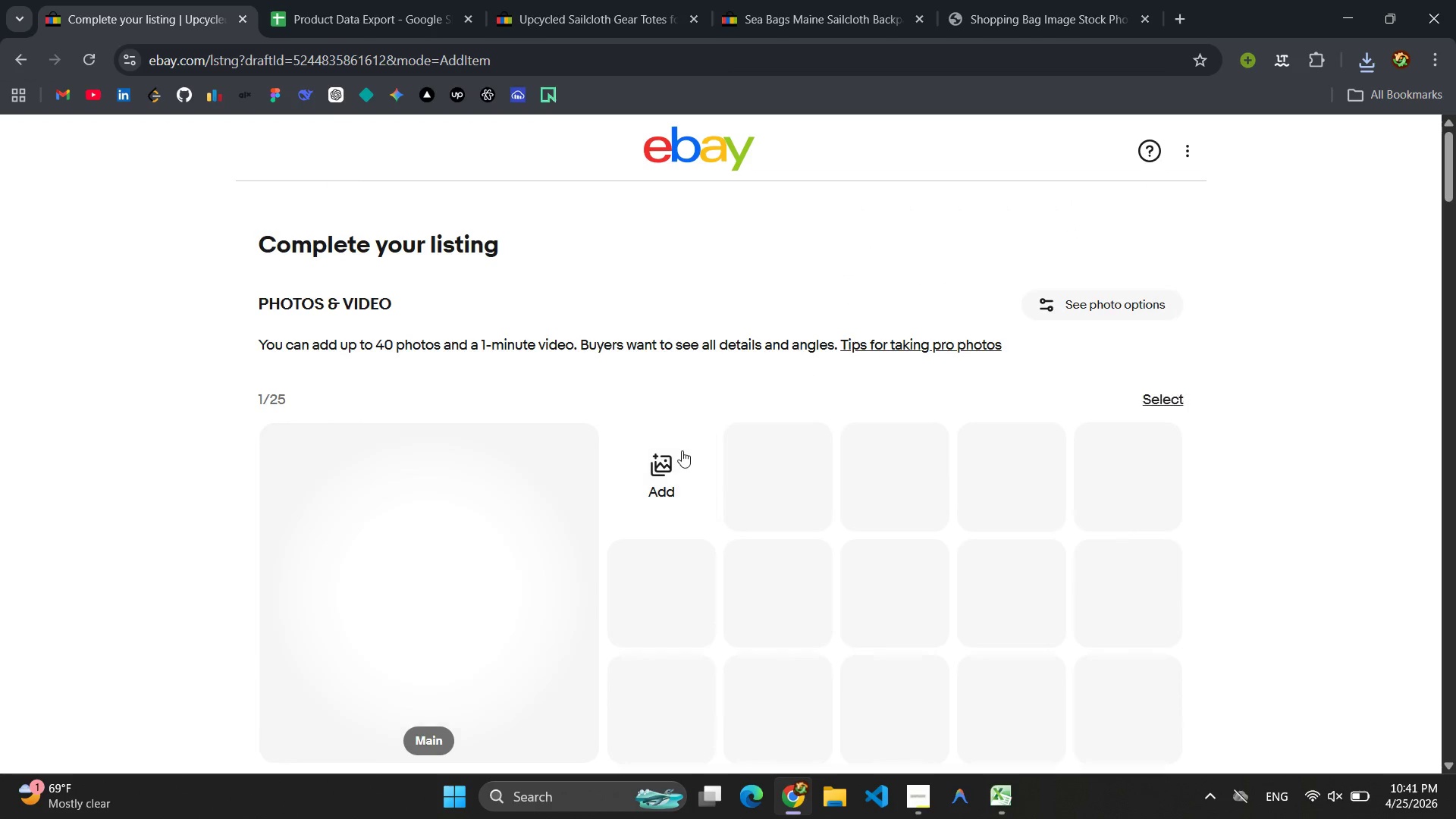 
left_click([682, 451])
 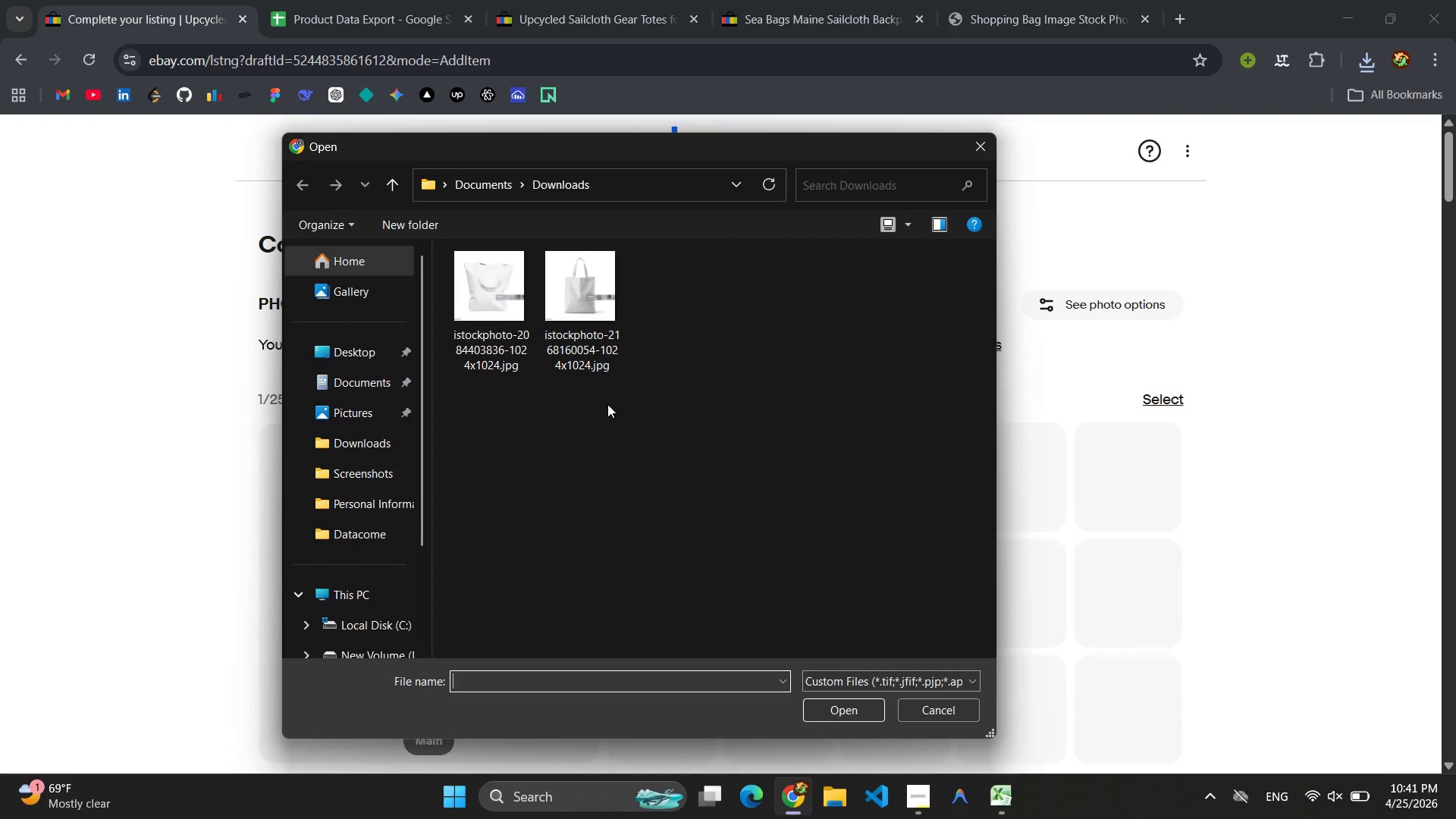 
left_click([553, 306])
 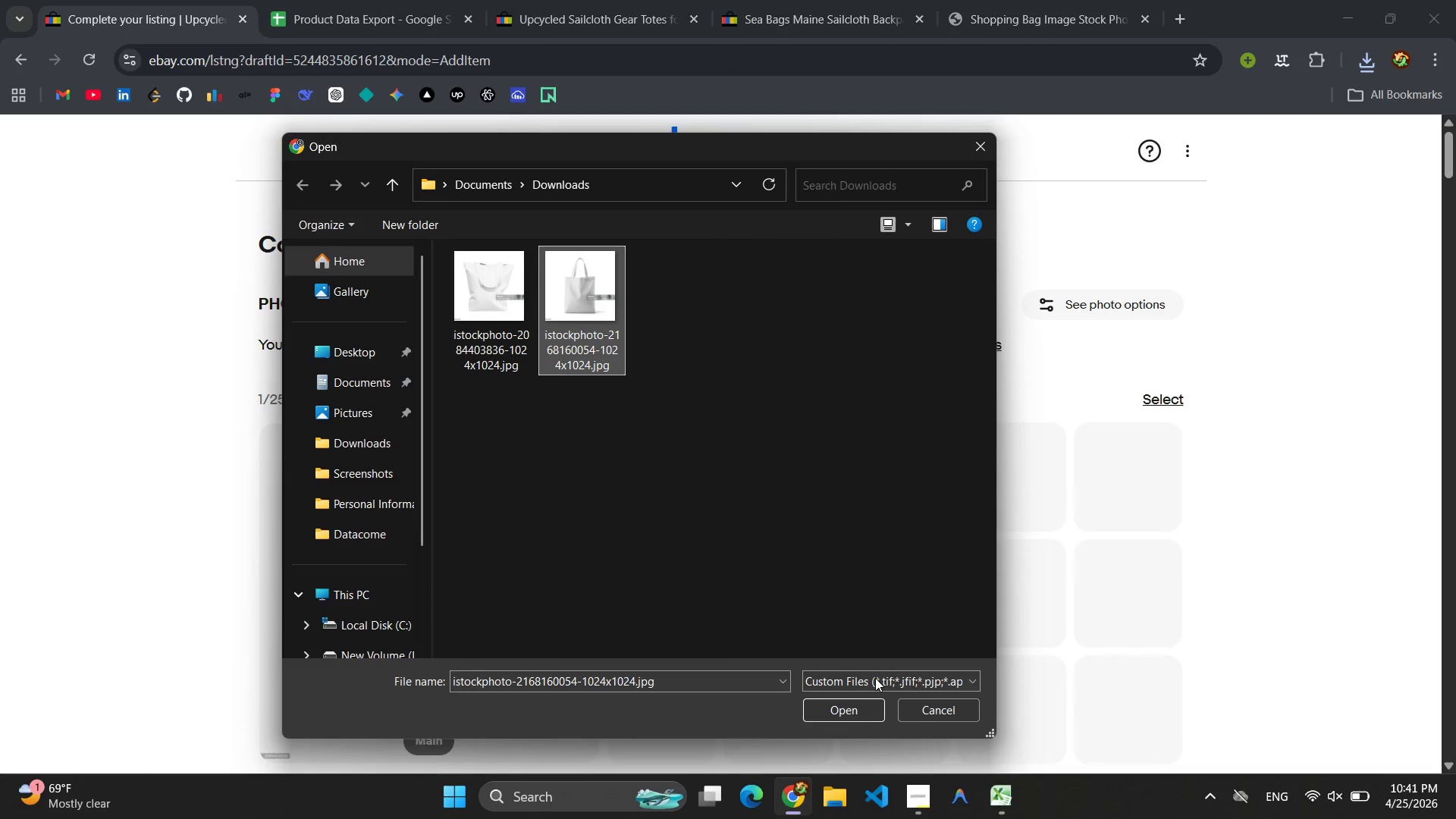 
left_click([864, 704])
 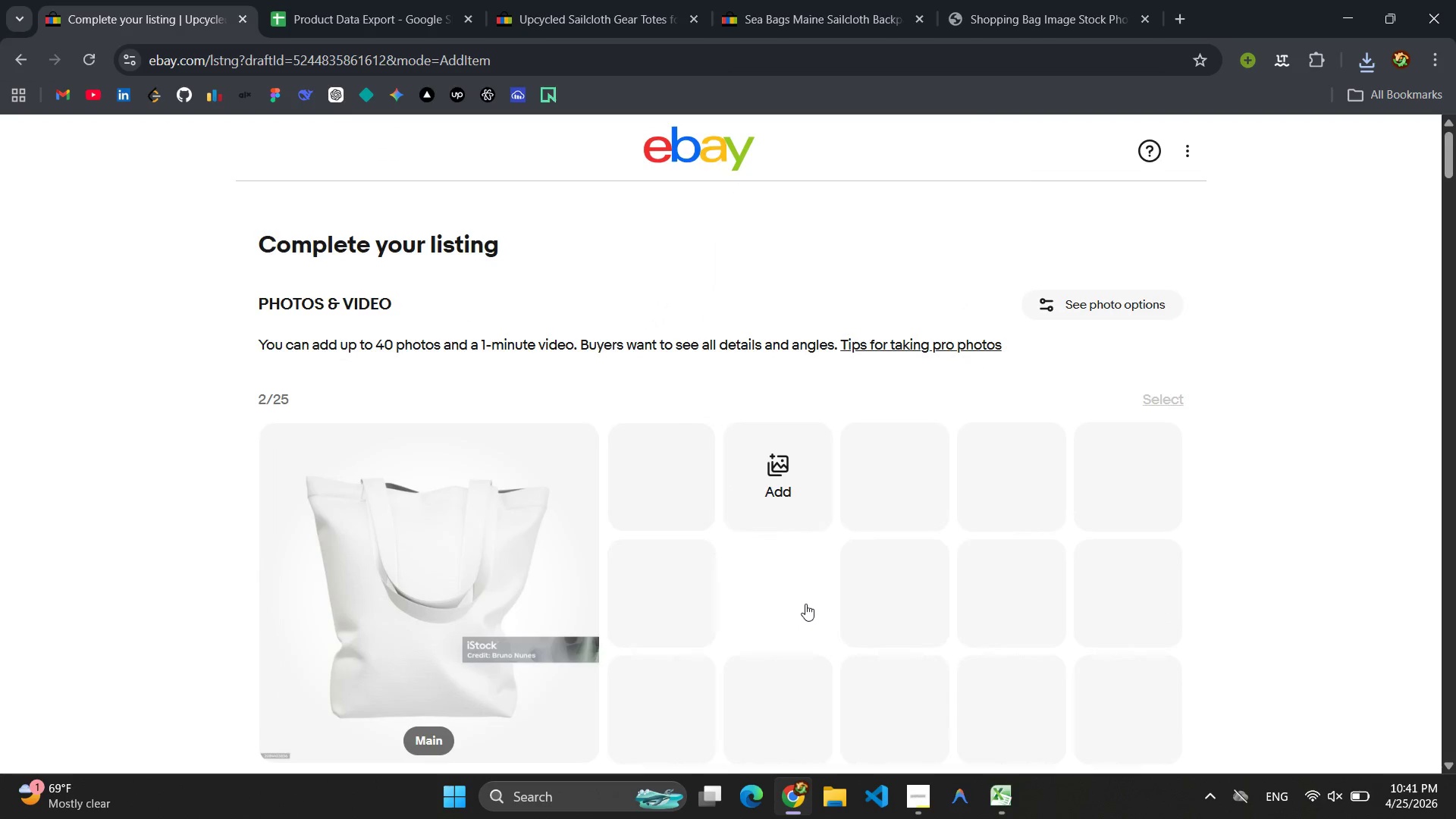 
scroll: coordinate [805, 604], scroll_direction: down, amount: 3.0